 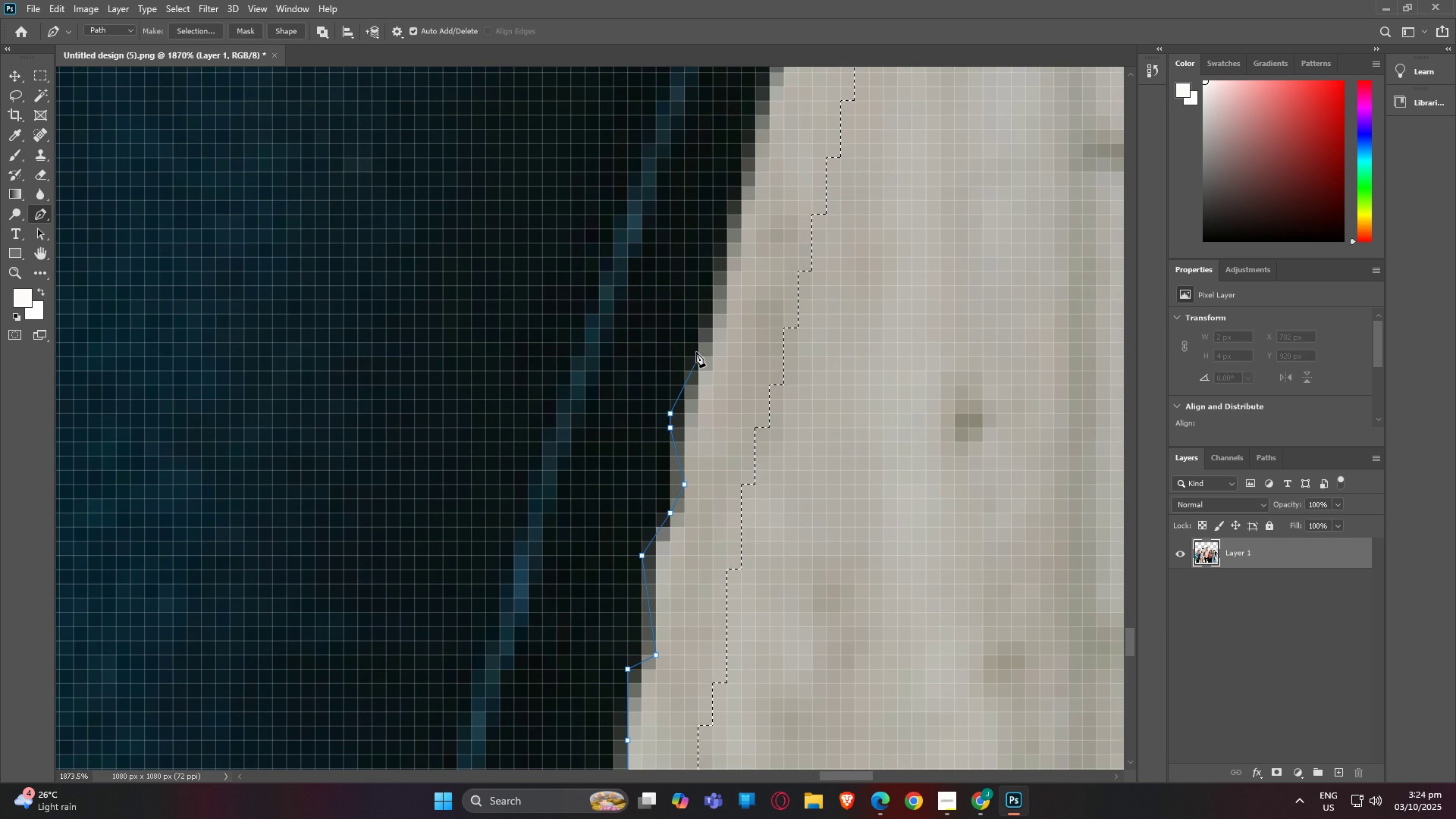 
left_click([696, 352])
 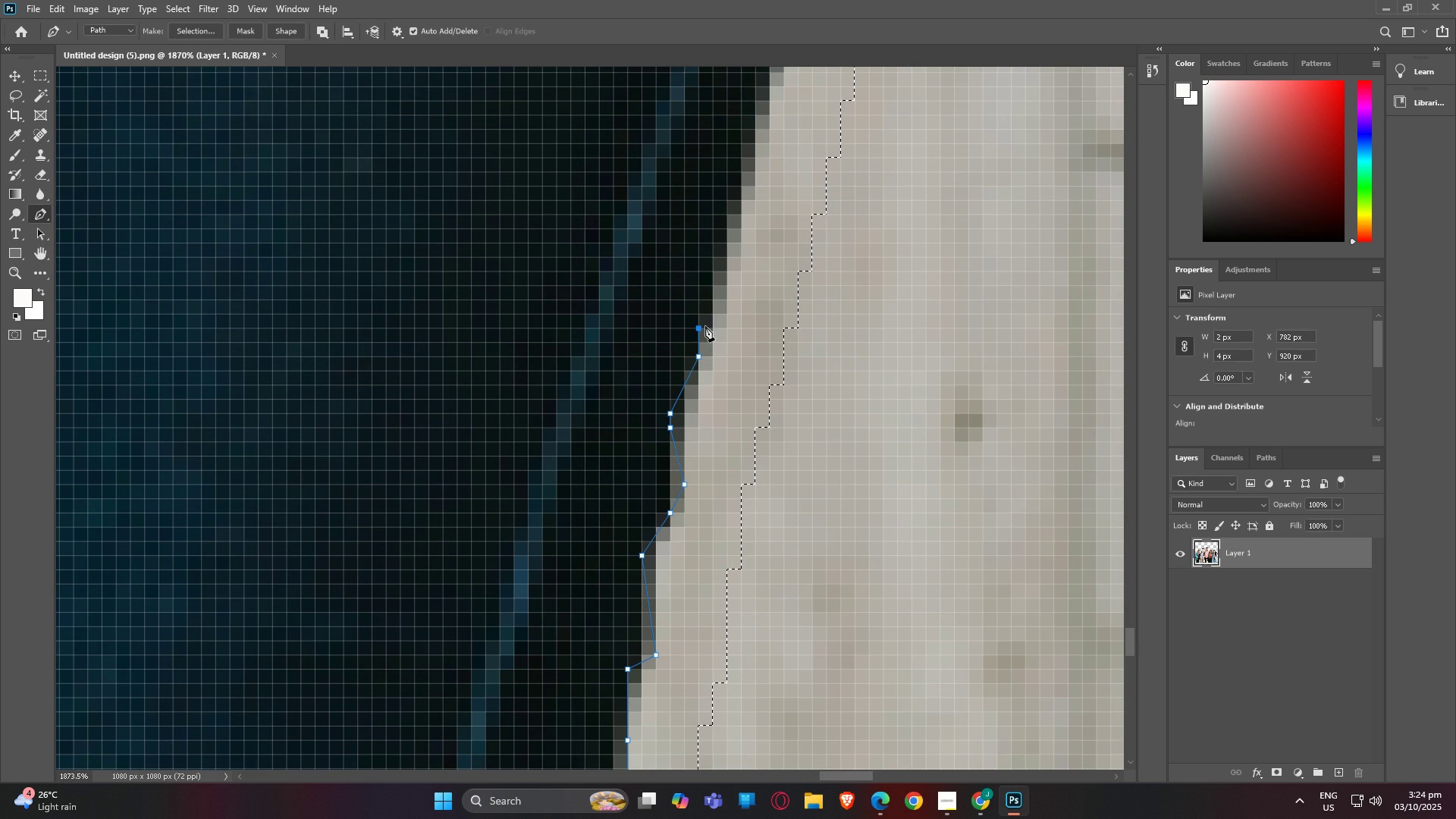 
left_click([705, 326])
 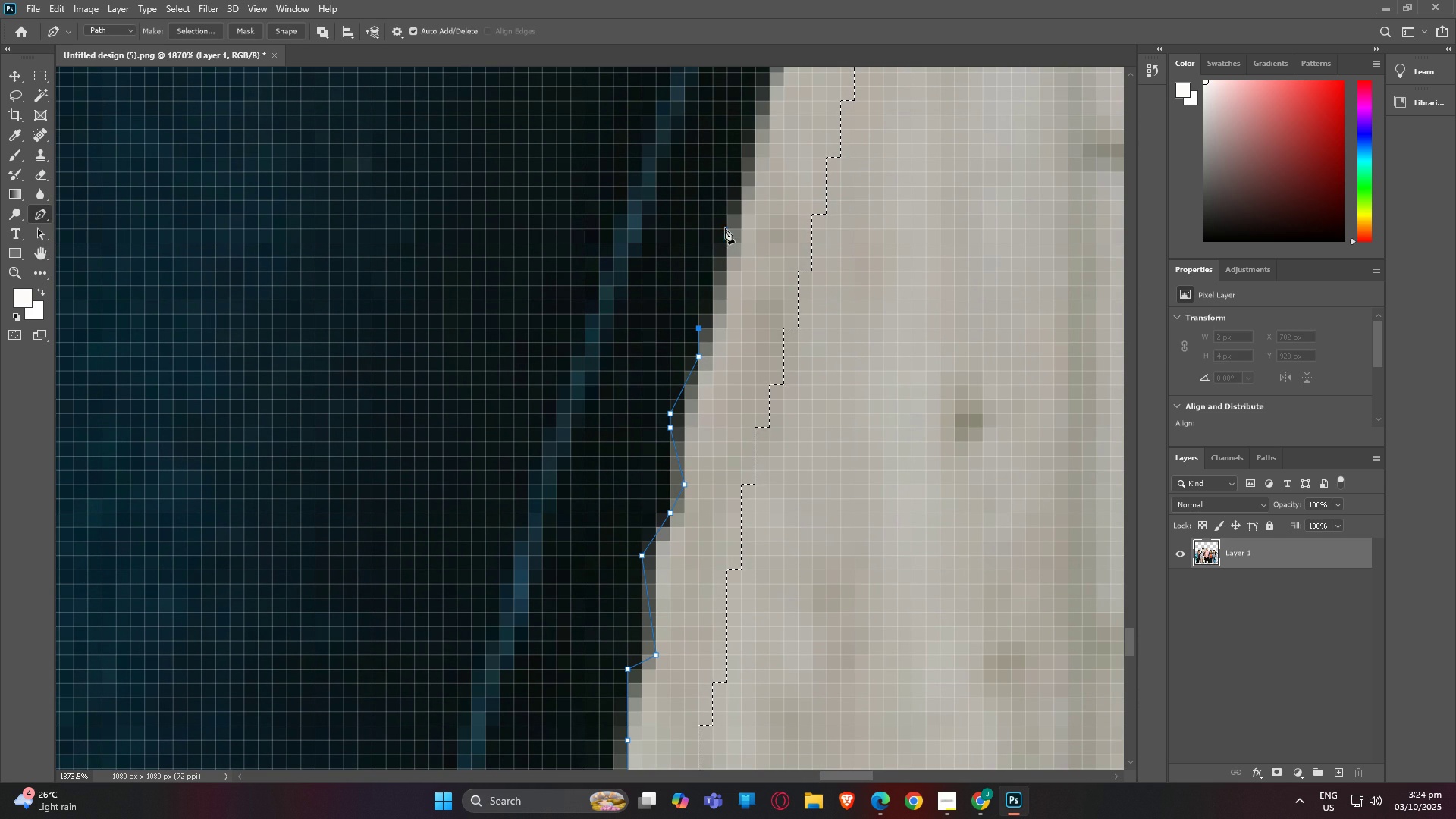 
left_click([725, 228])
 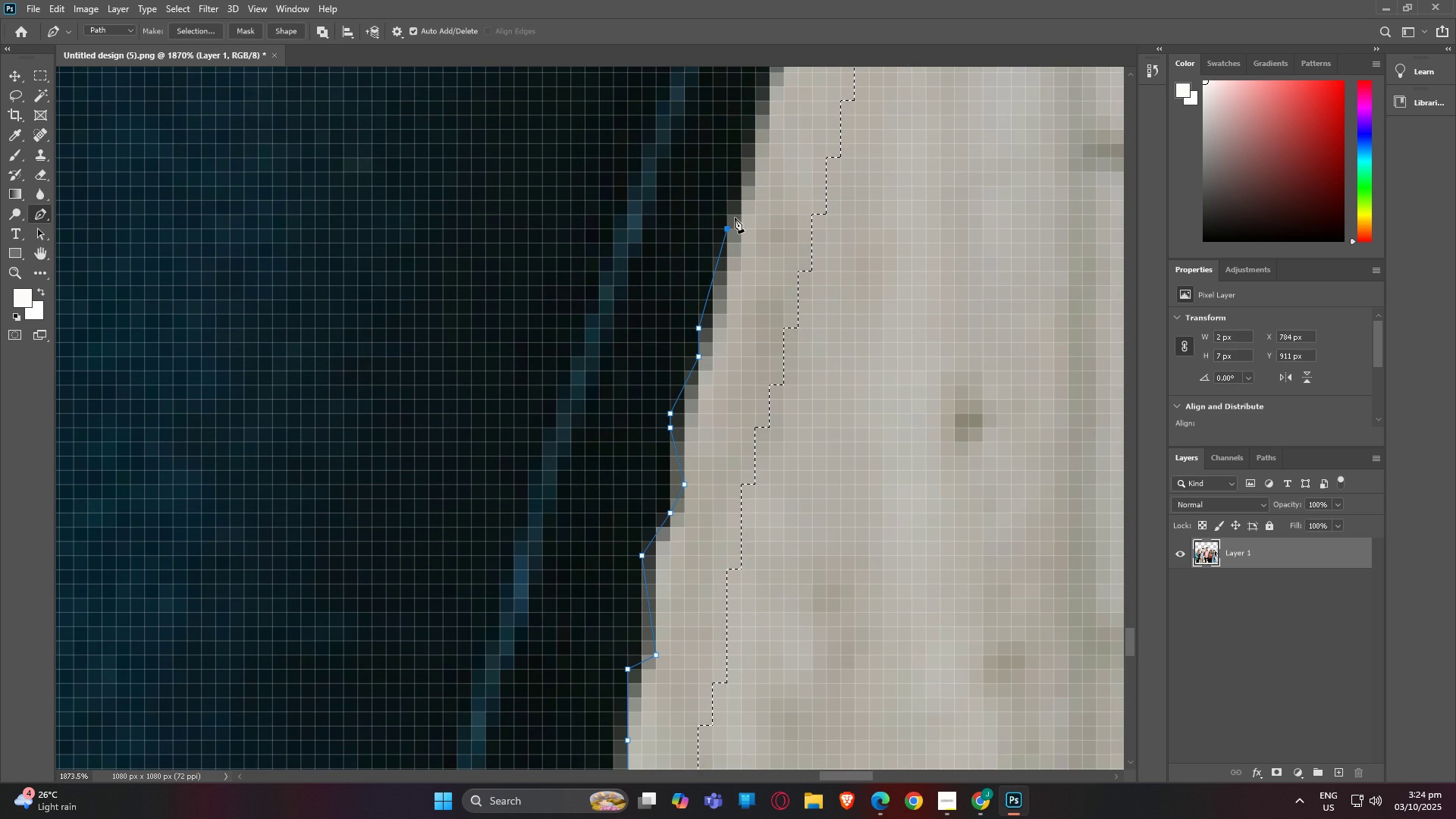 
left_click([740, 218])
 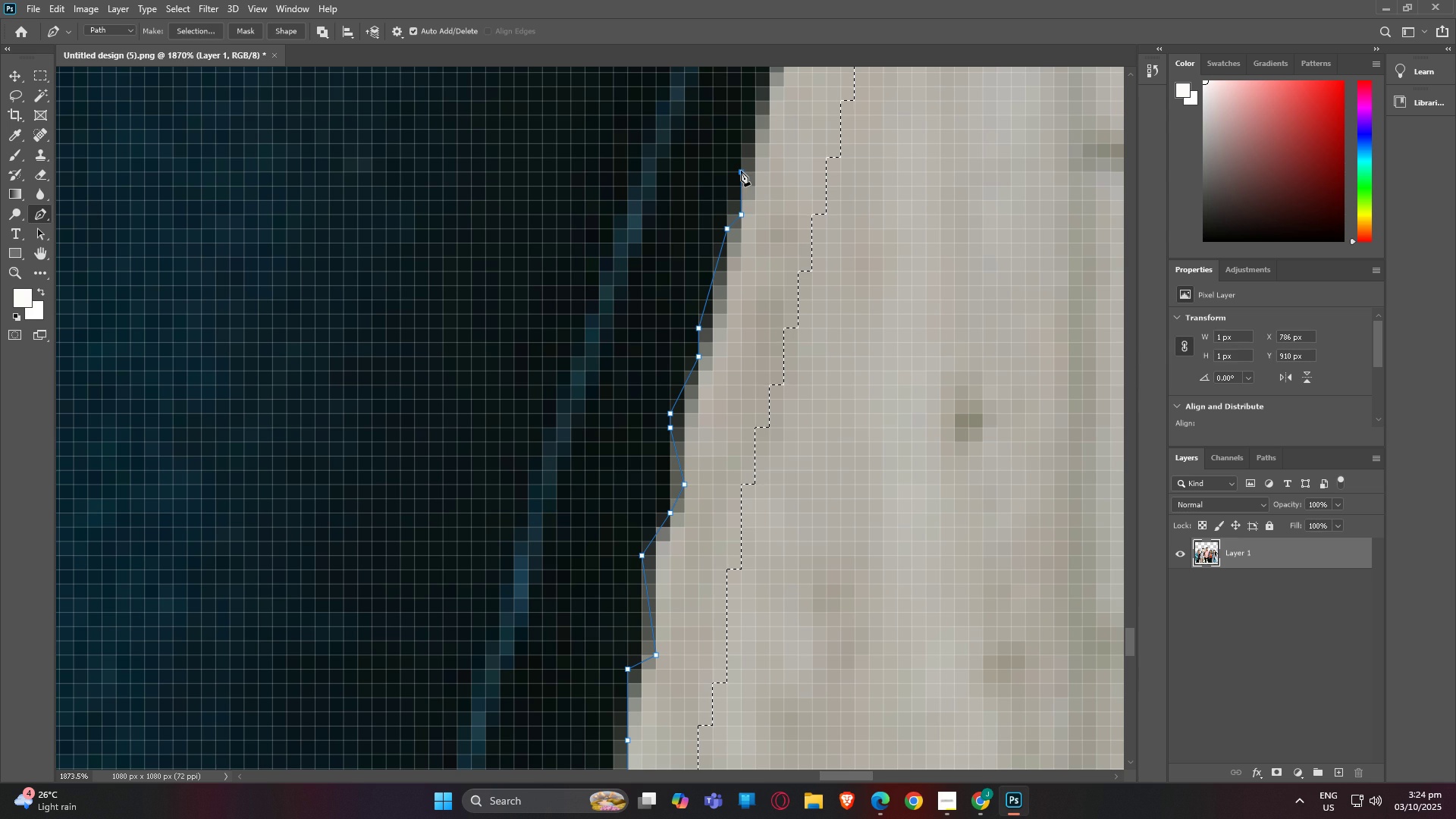 
left_click([741, 171])
 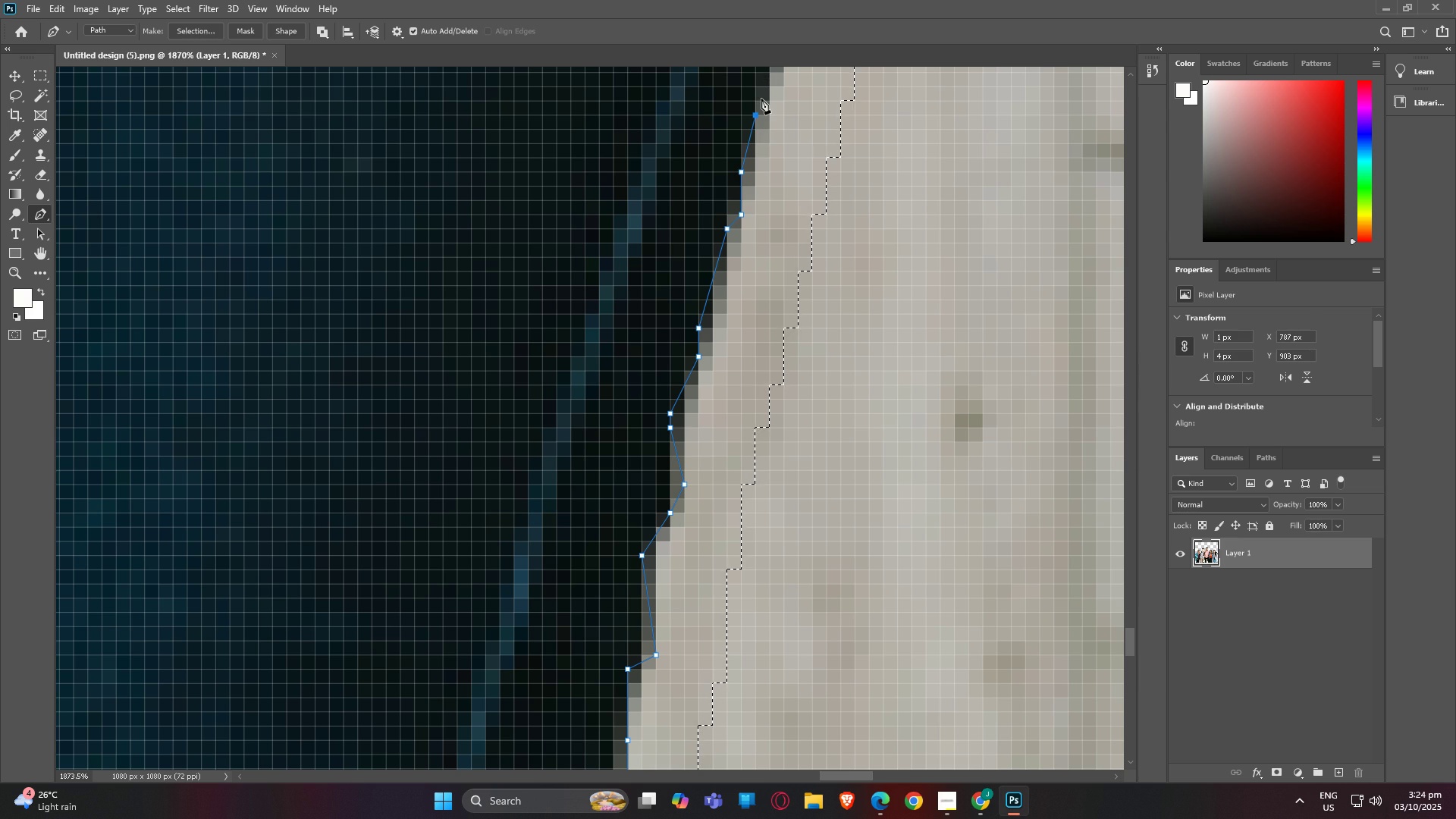 
key(H)
 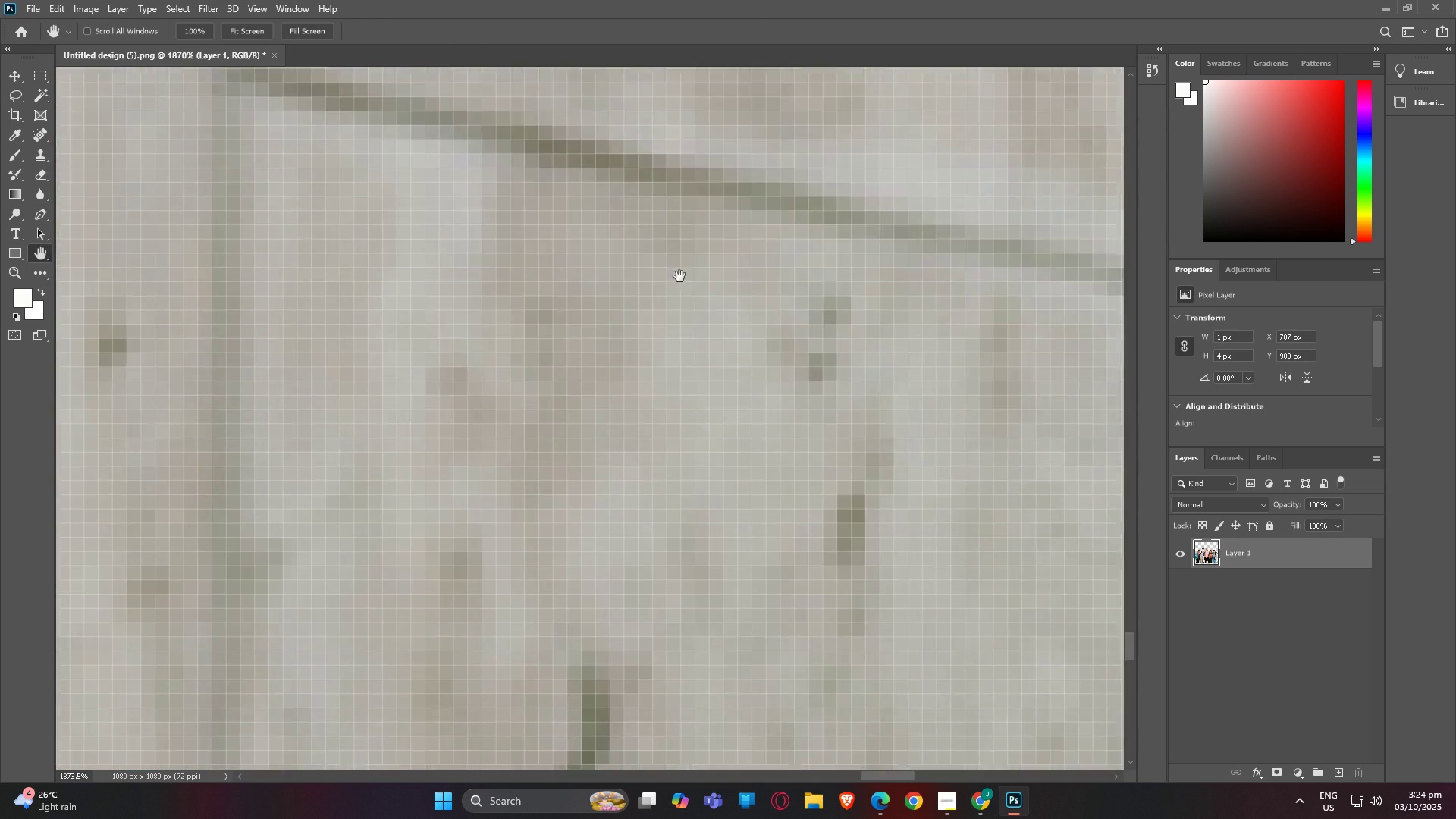 
wait(6.62)
 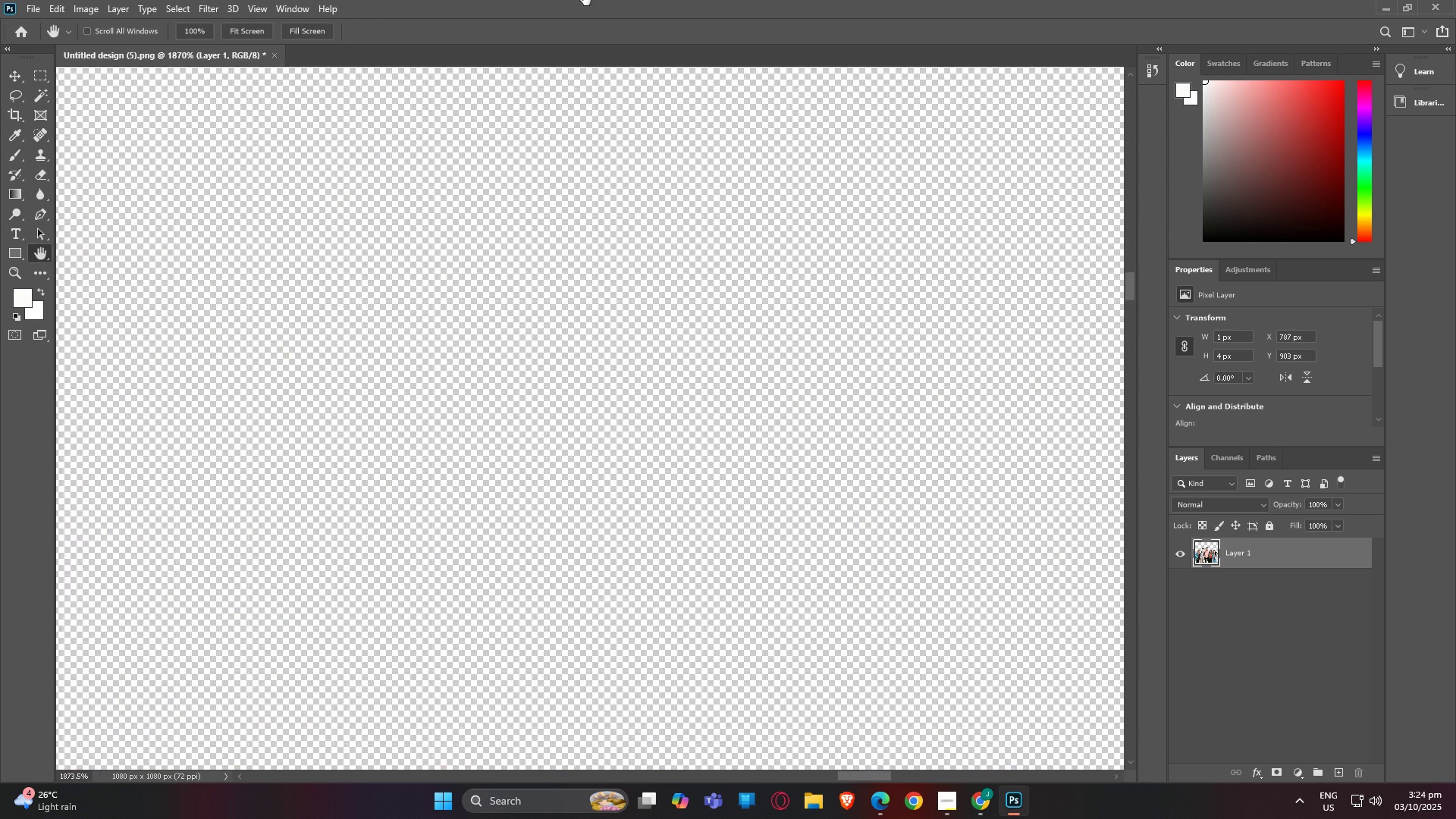 
key(P)
 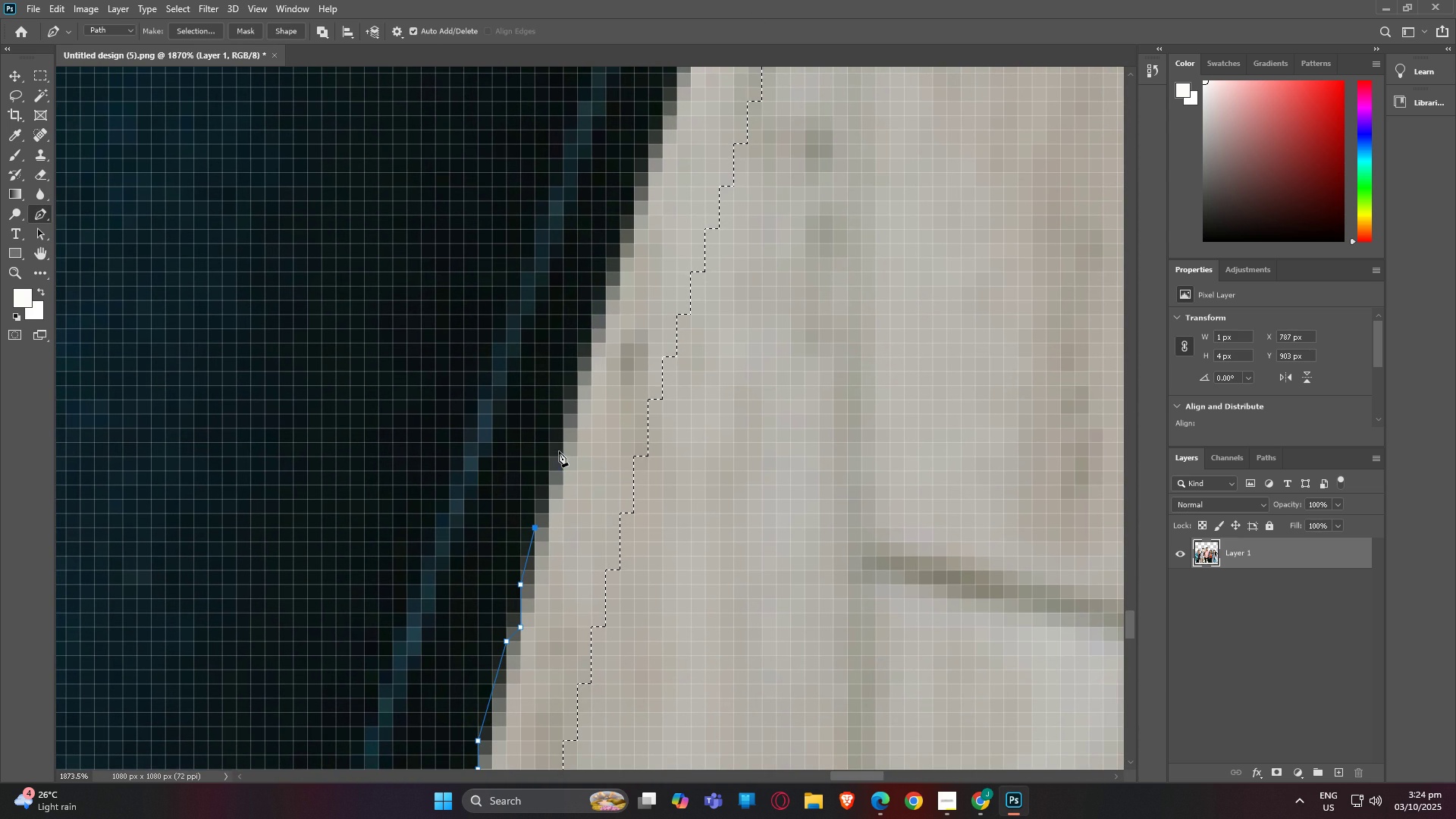 
left_click([559, 451])
 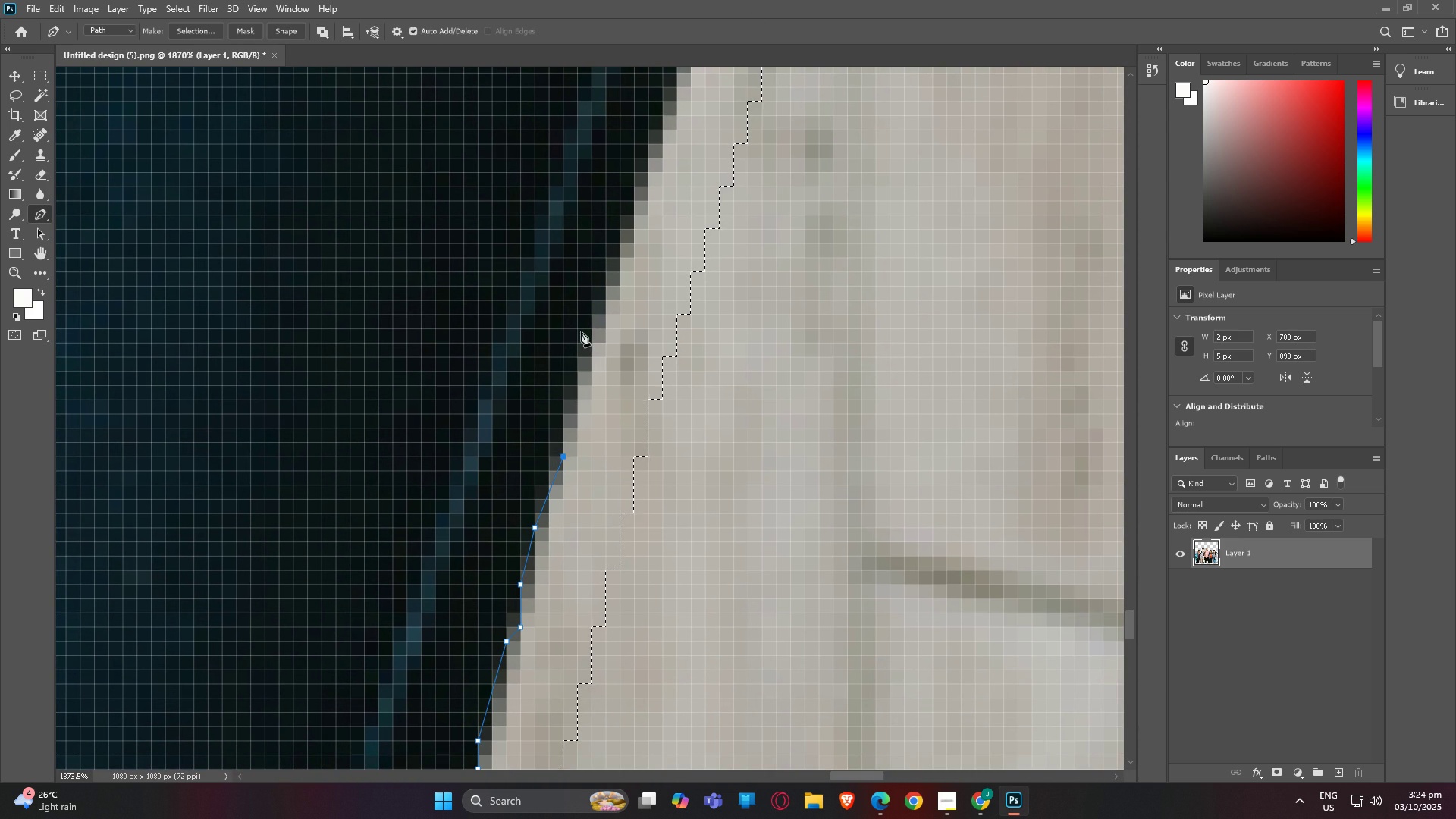 
left_click([581, 331])
 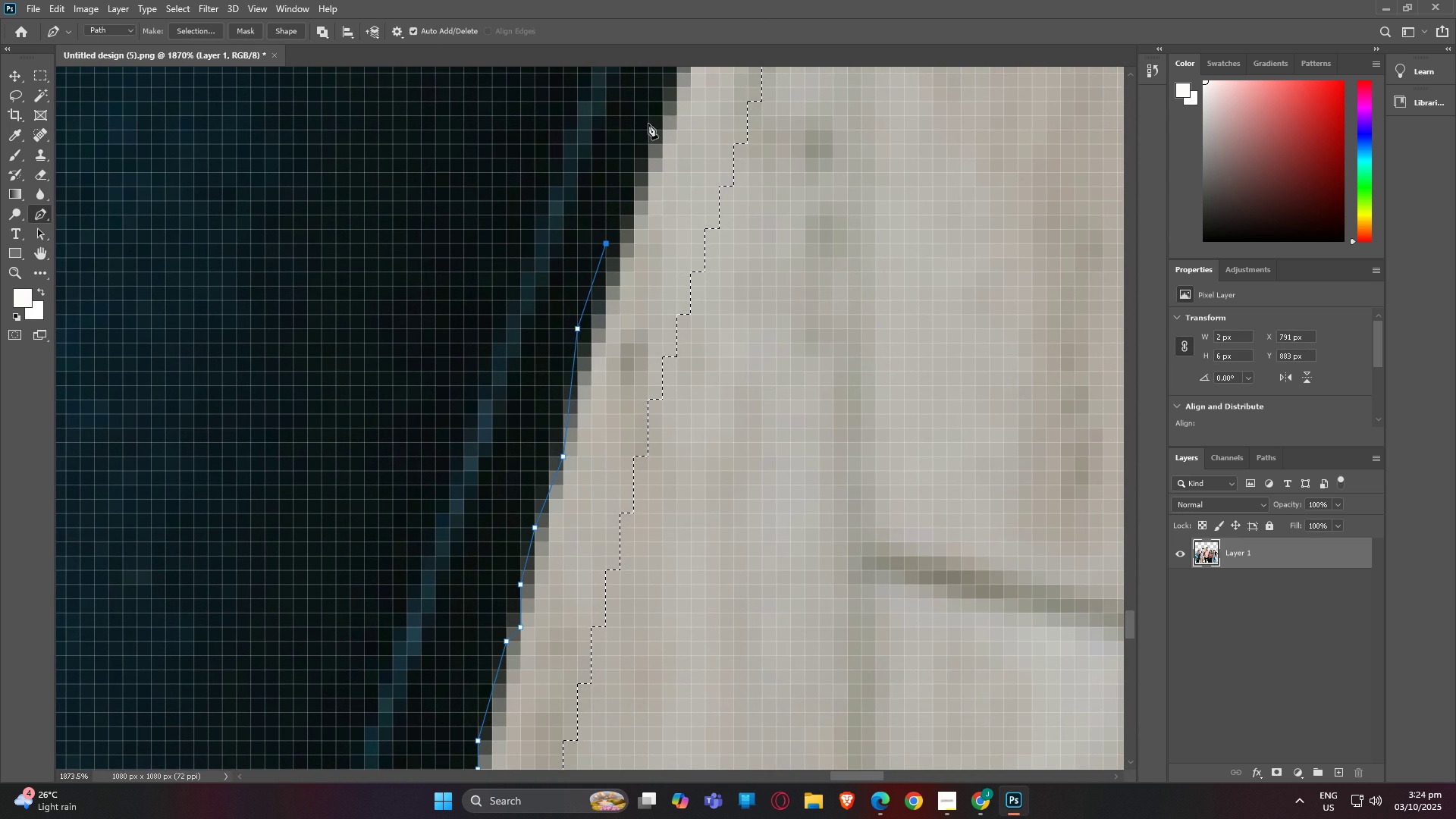 
double_click([649, 120])
 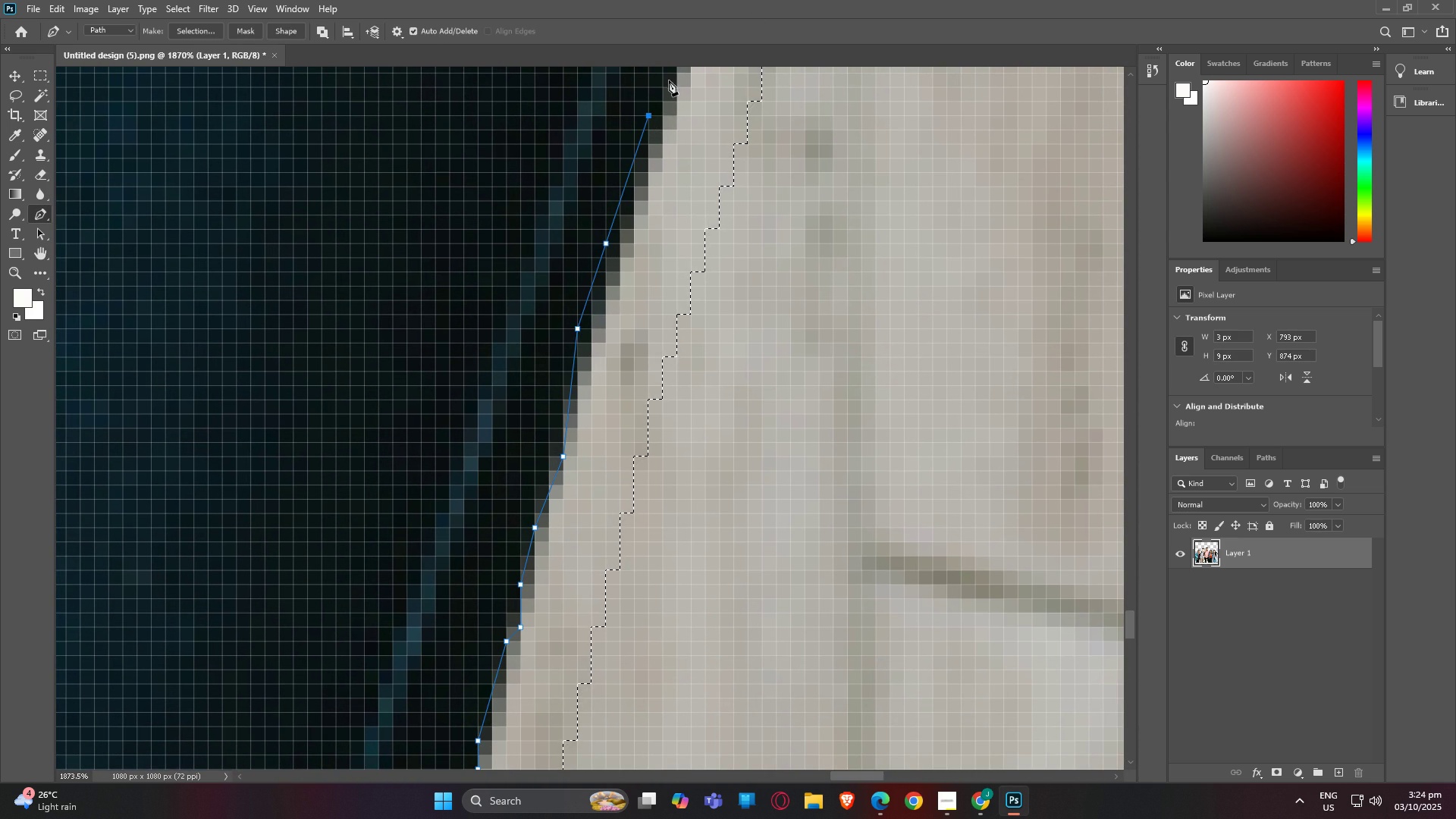 
left_click([669, 80])
 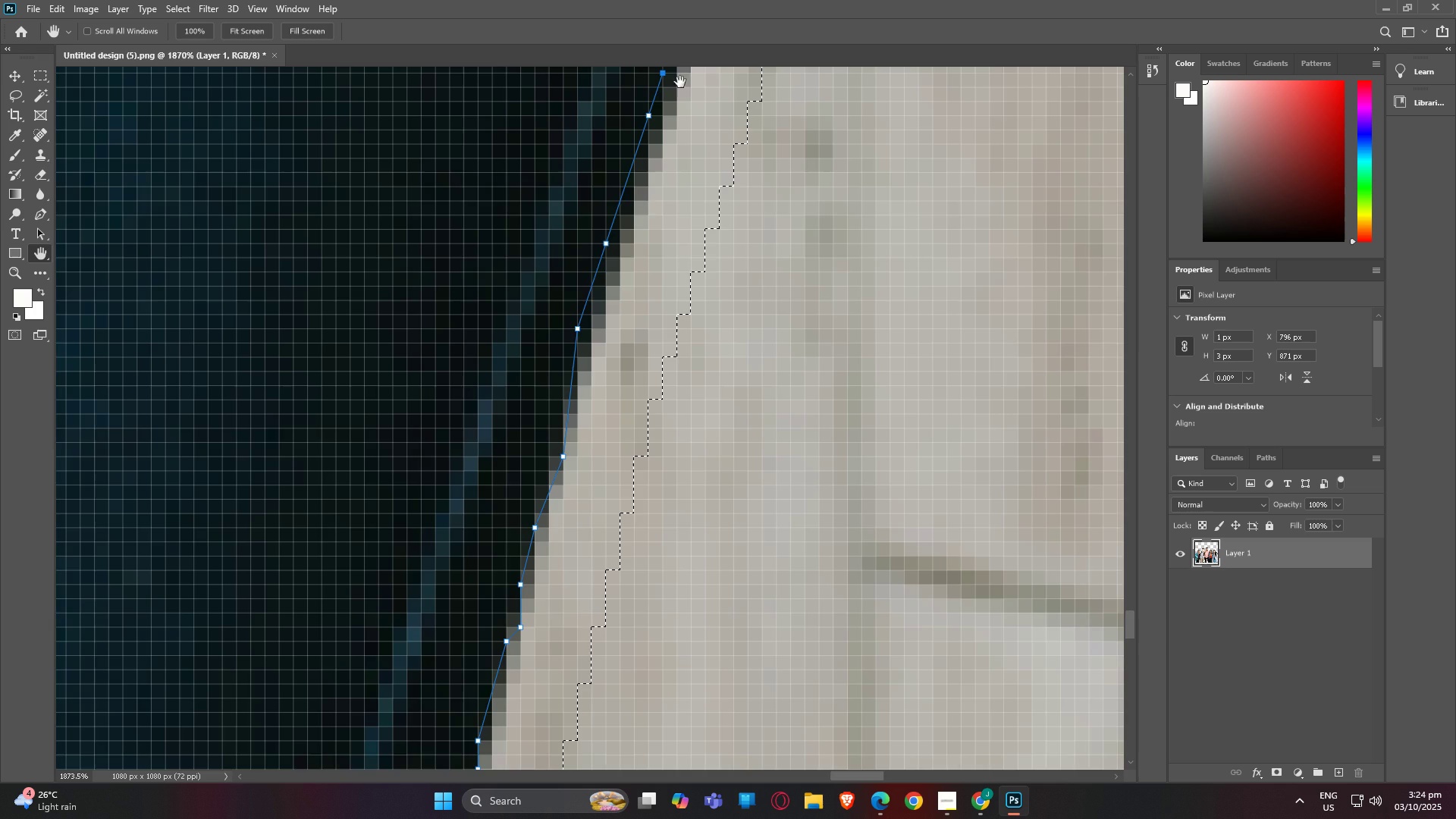 
type(hp)
 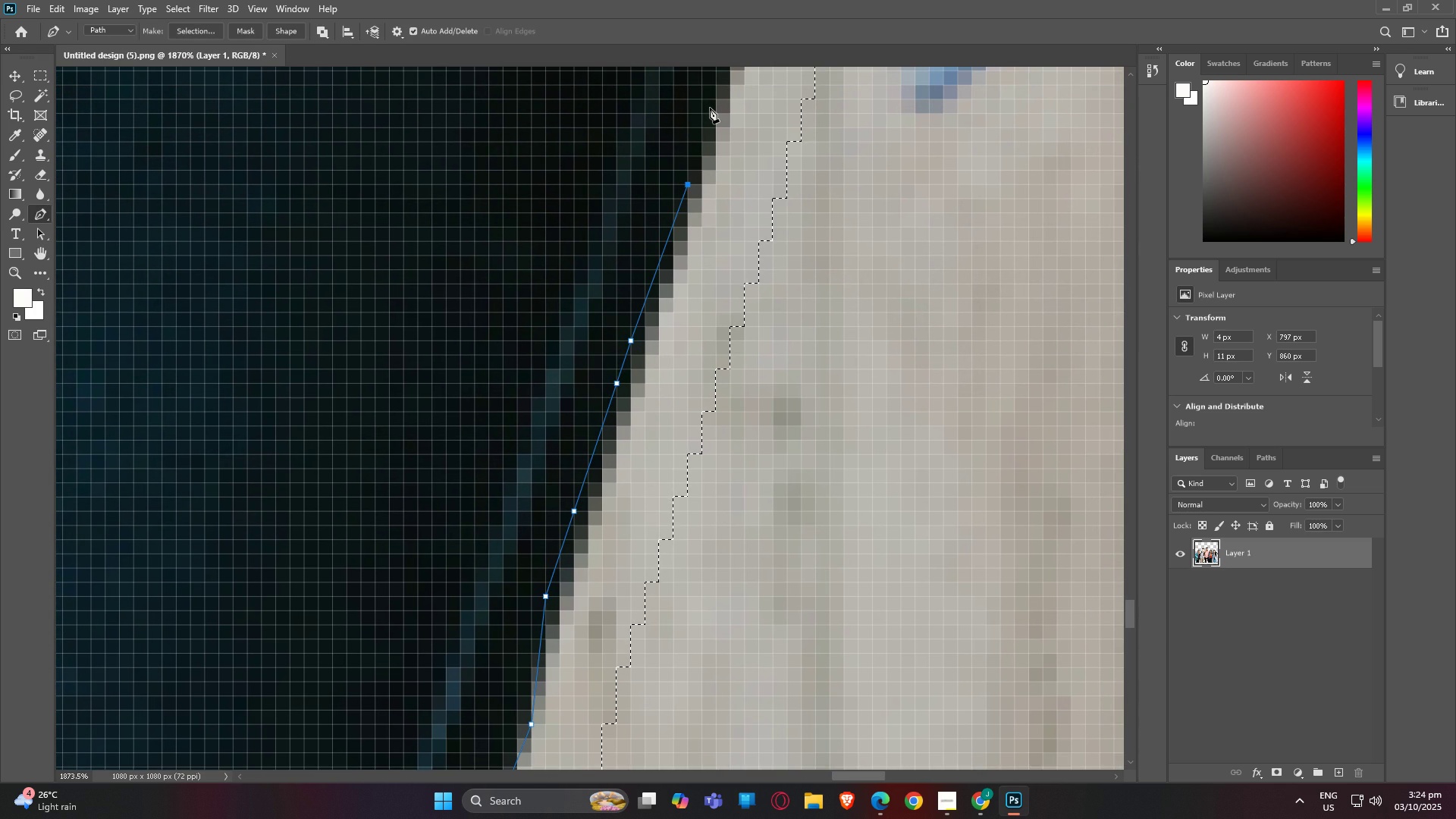 
double_click([710, 108])
 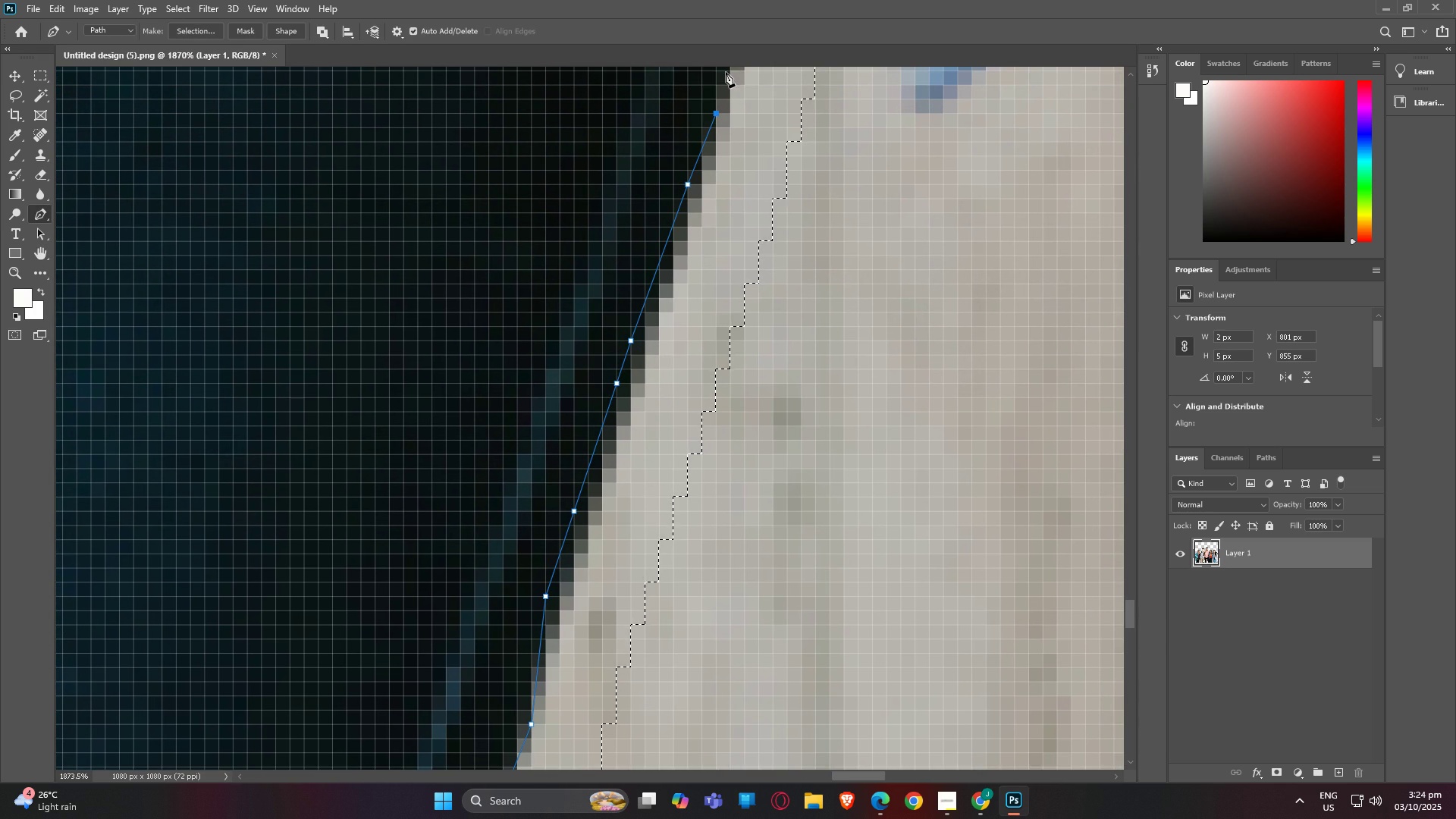 
left_click([726, 73])
 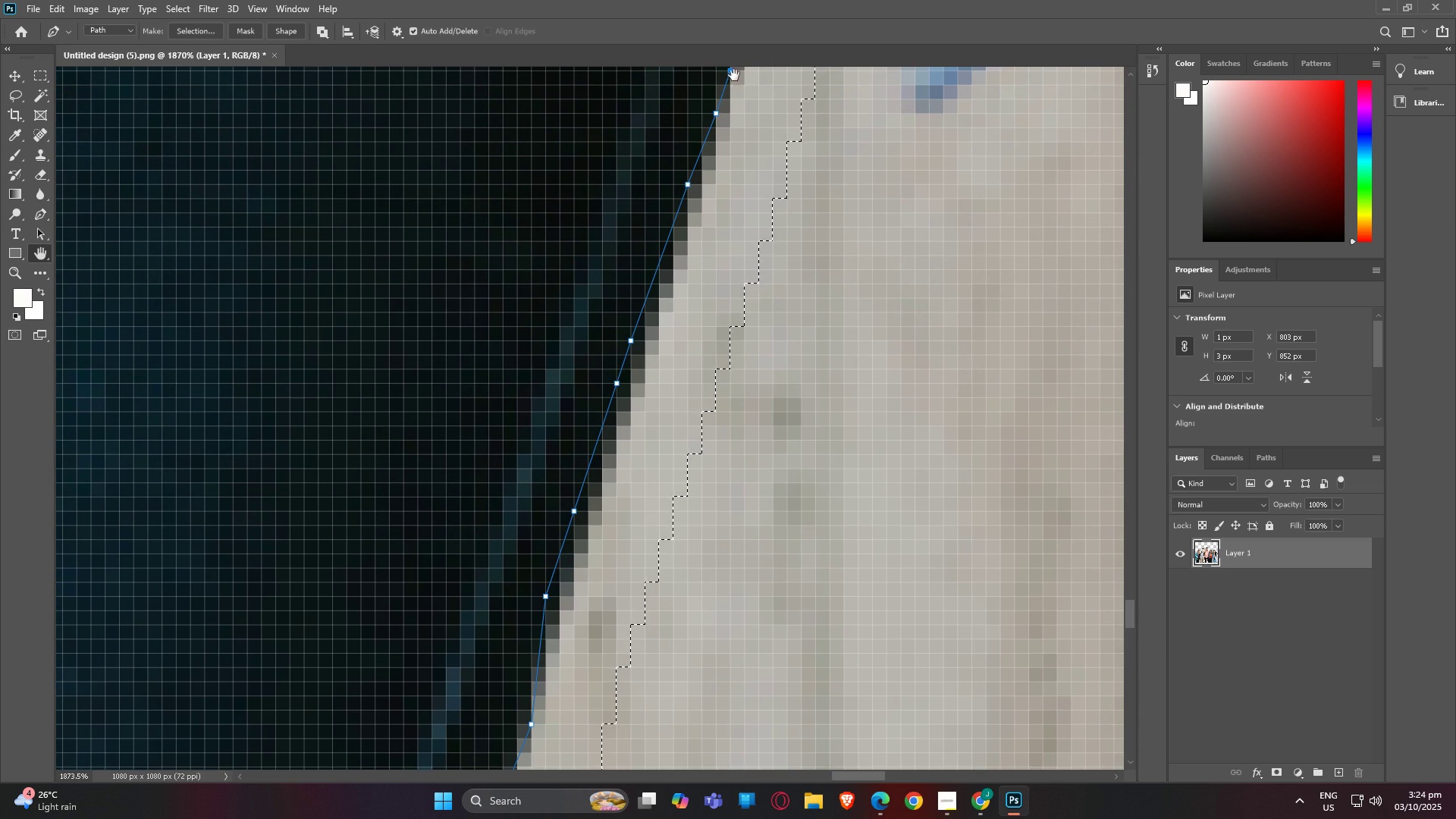 
type(hp)
 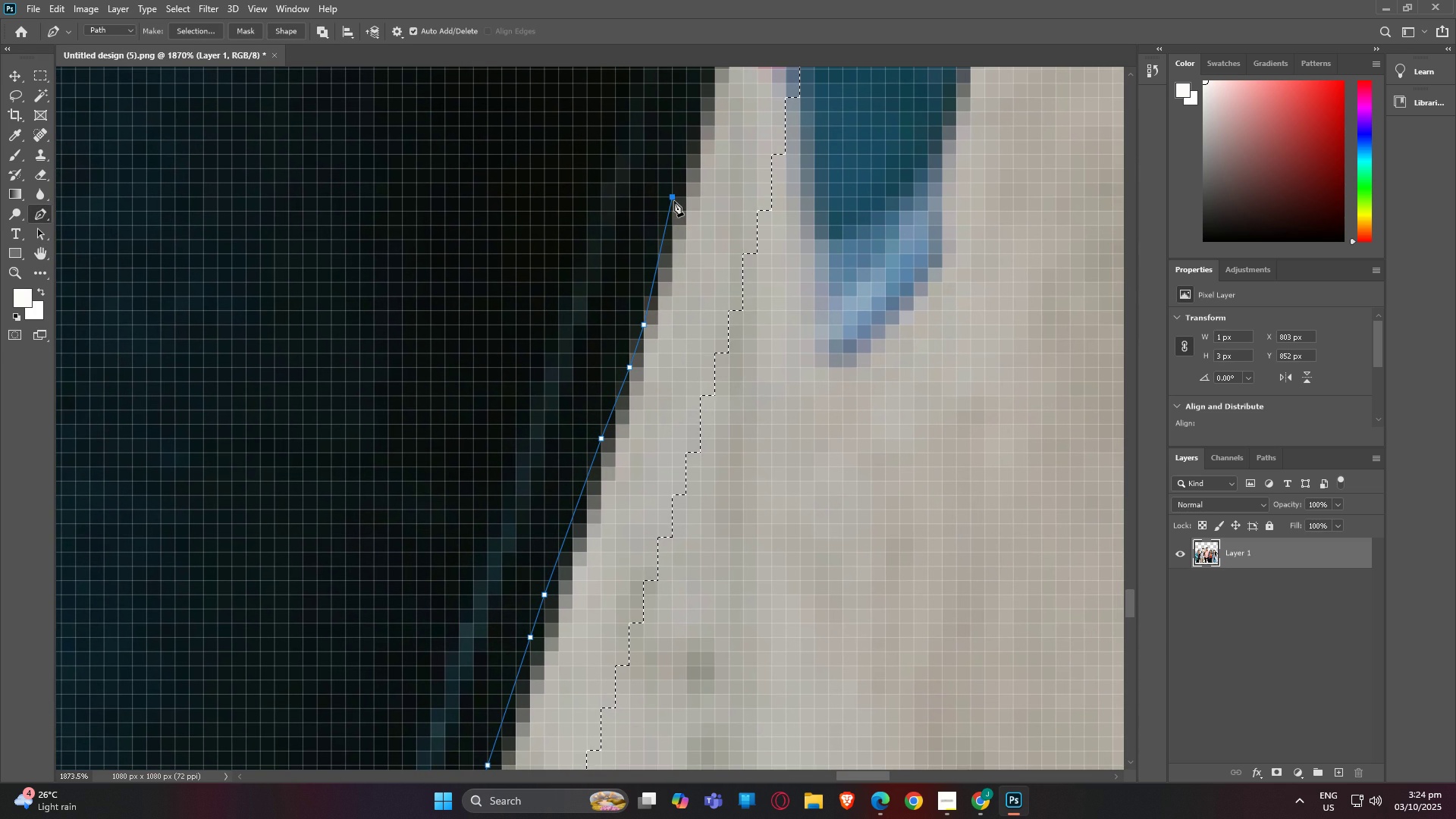 
left_click([674, 201])
 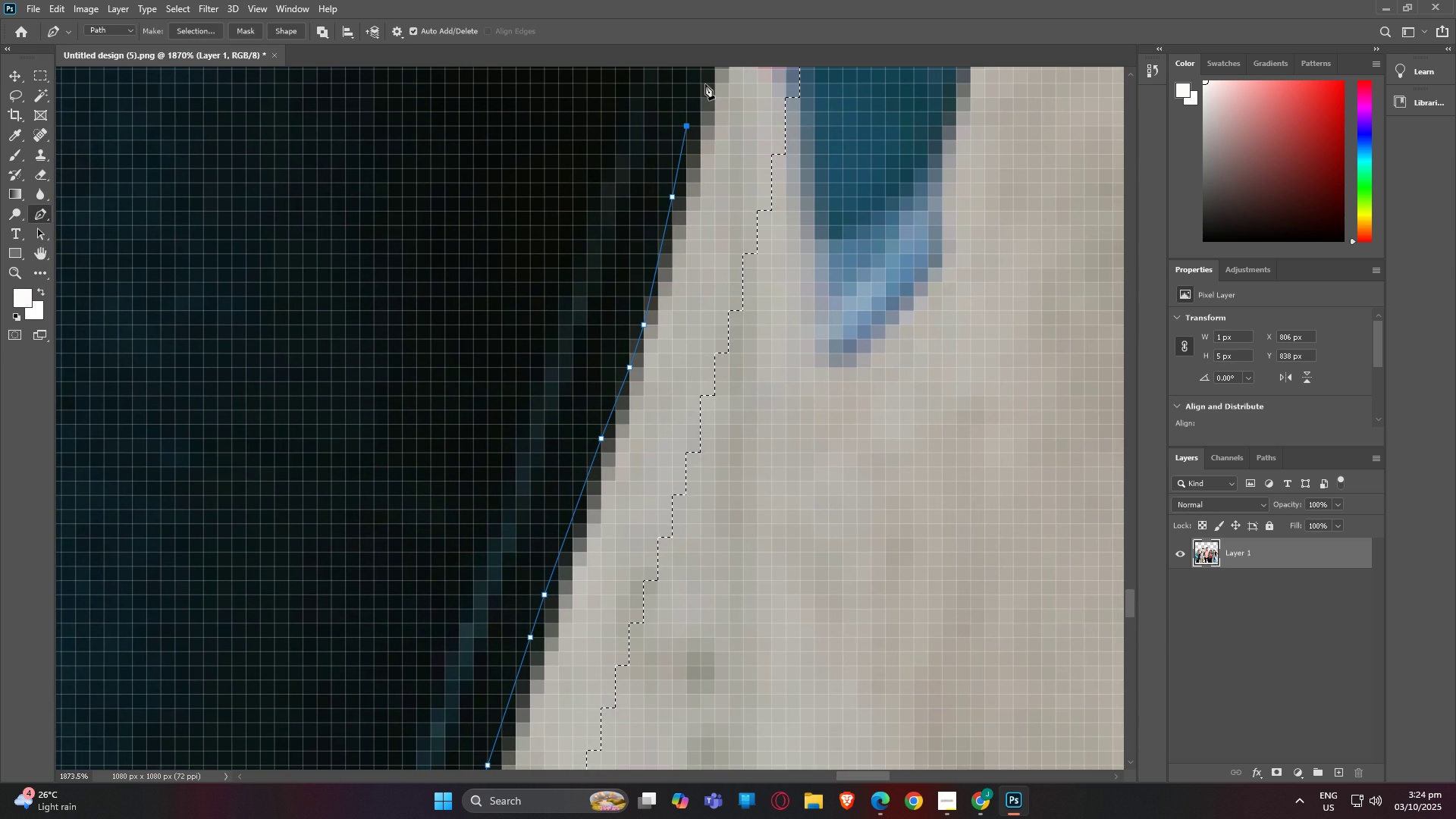 
left_click([705, 84])
 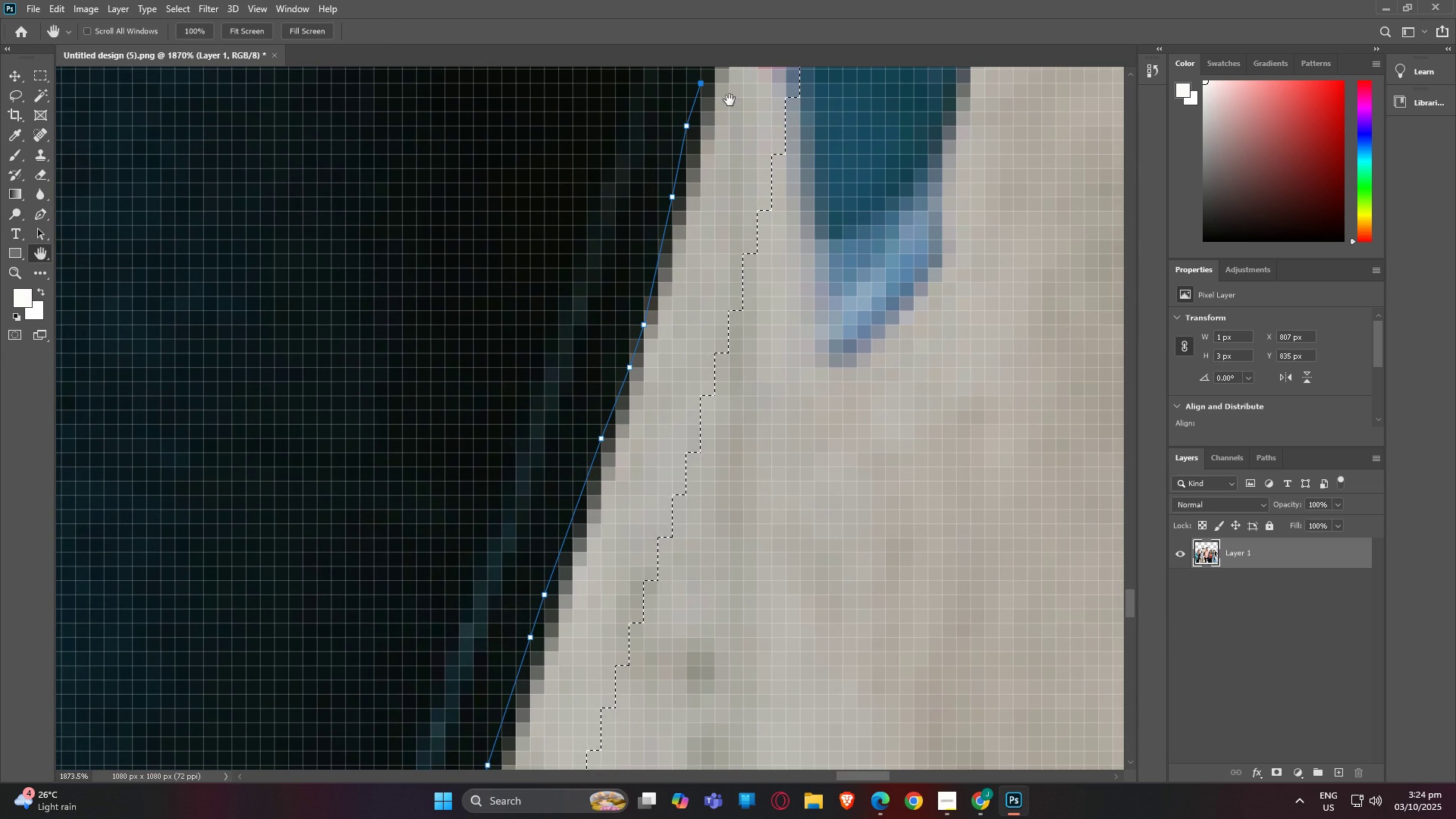 
type(hp)
 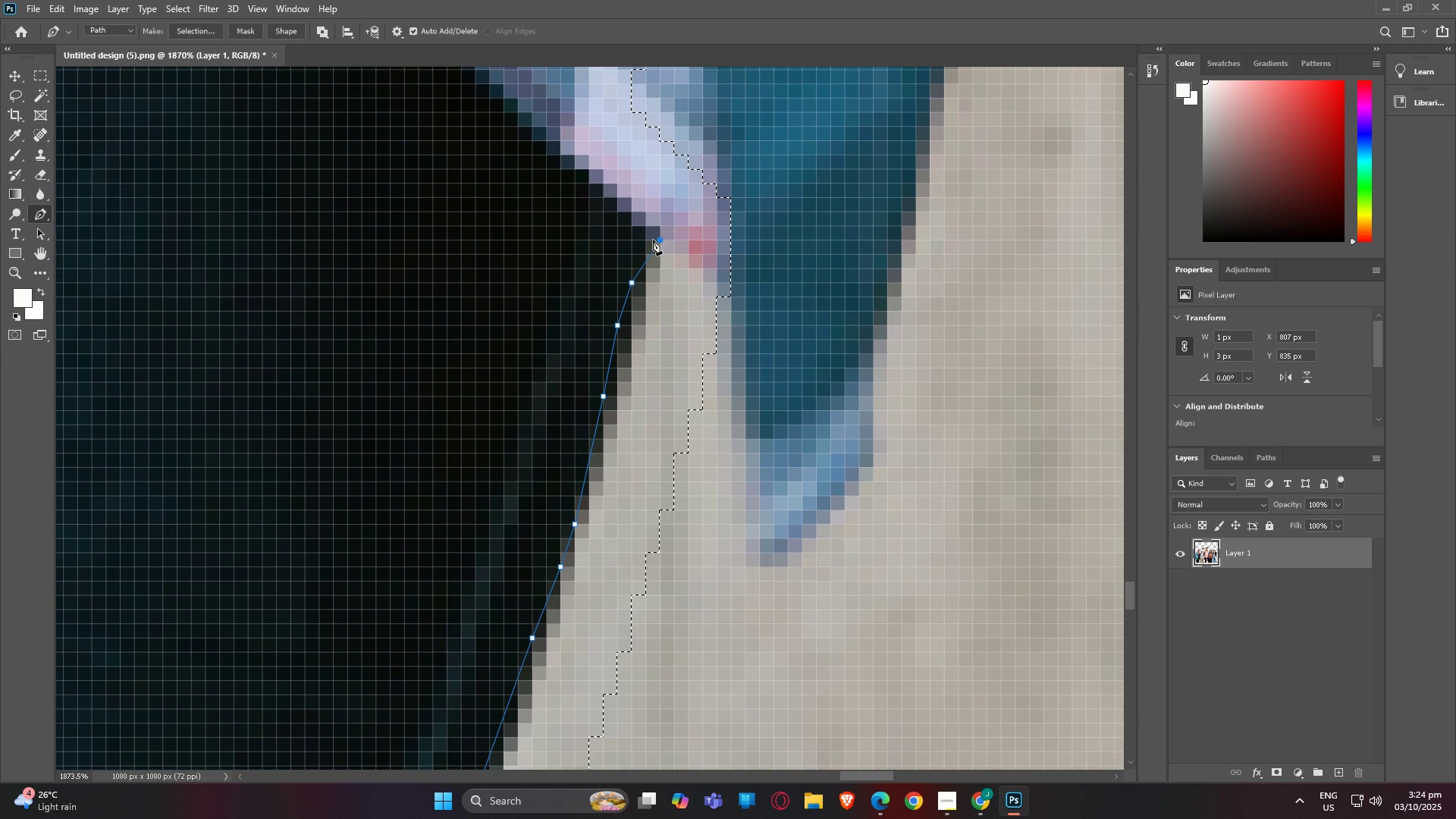 
left_click([653, 240])
 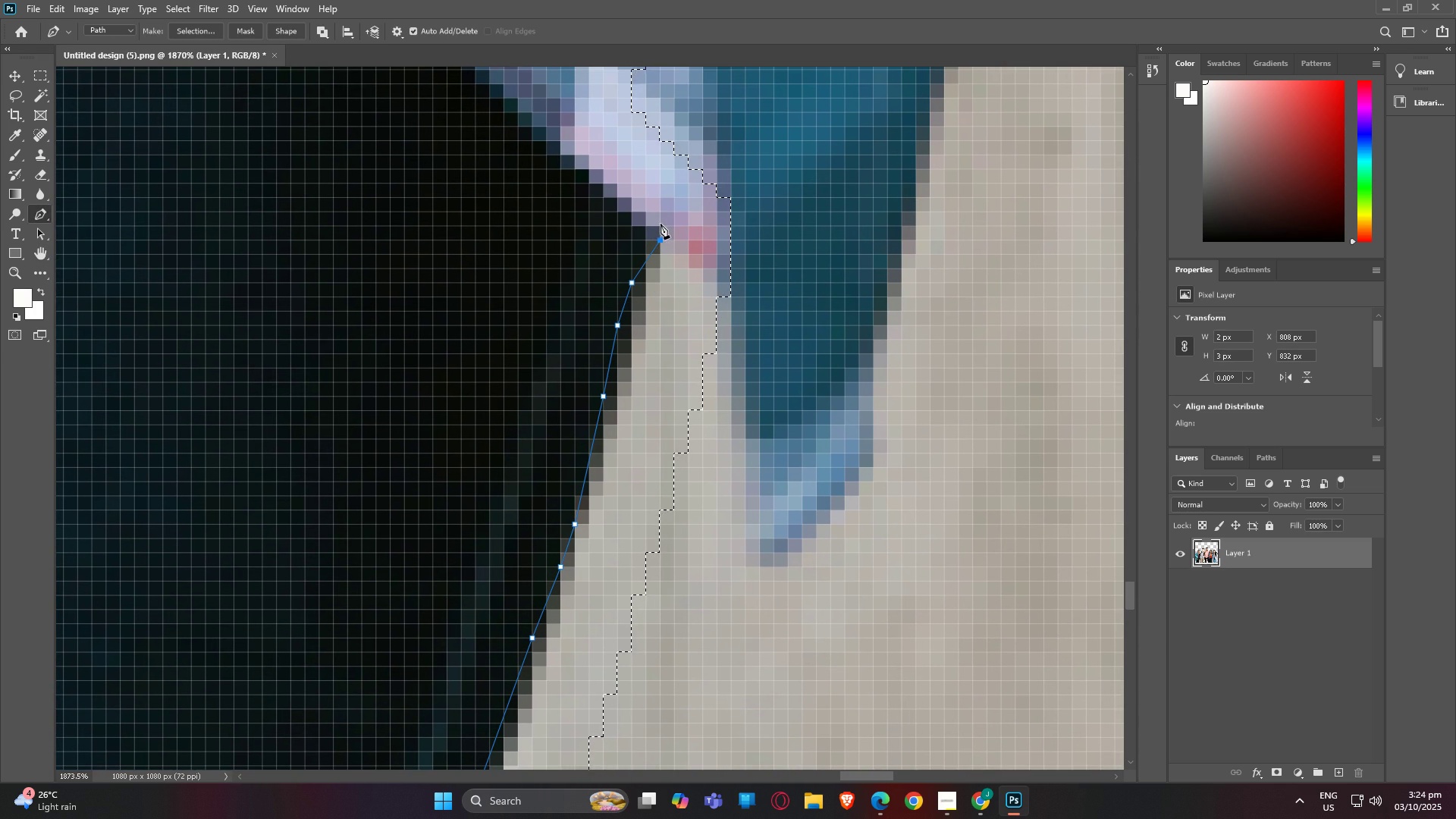 
scroll: coordinate [662, 228], scroll_direction: down, amount: 3.0
 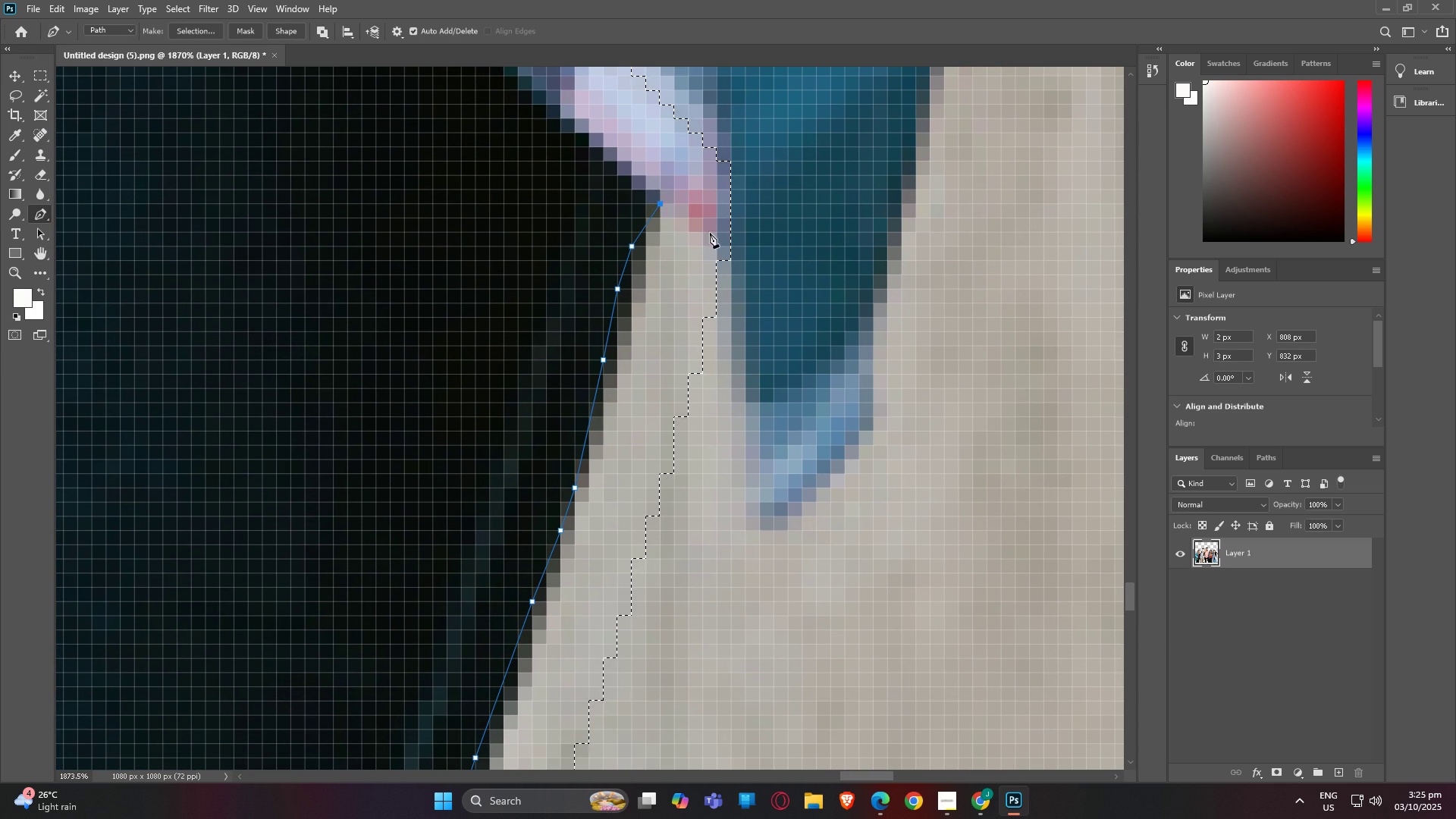 
left_click([732, 241])
 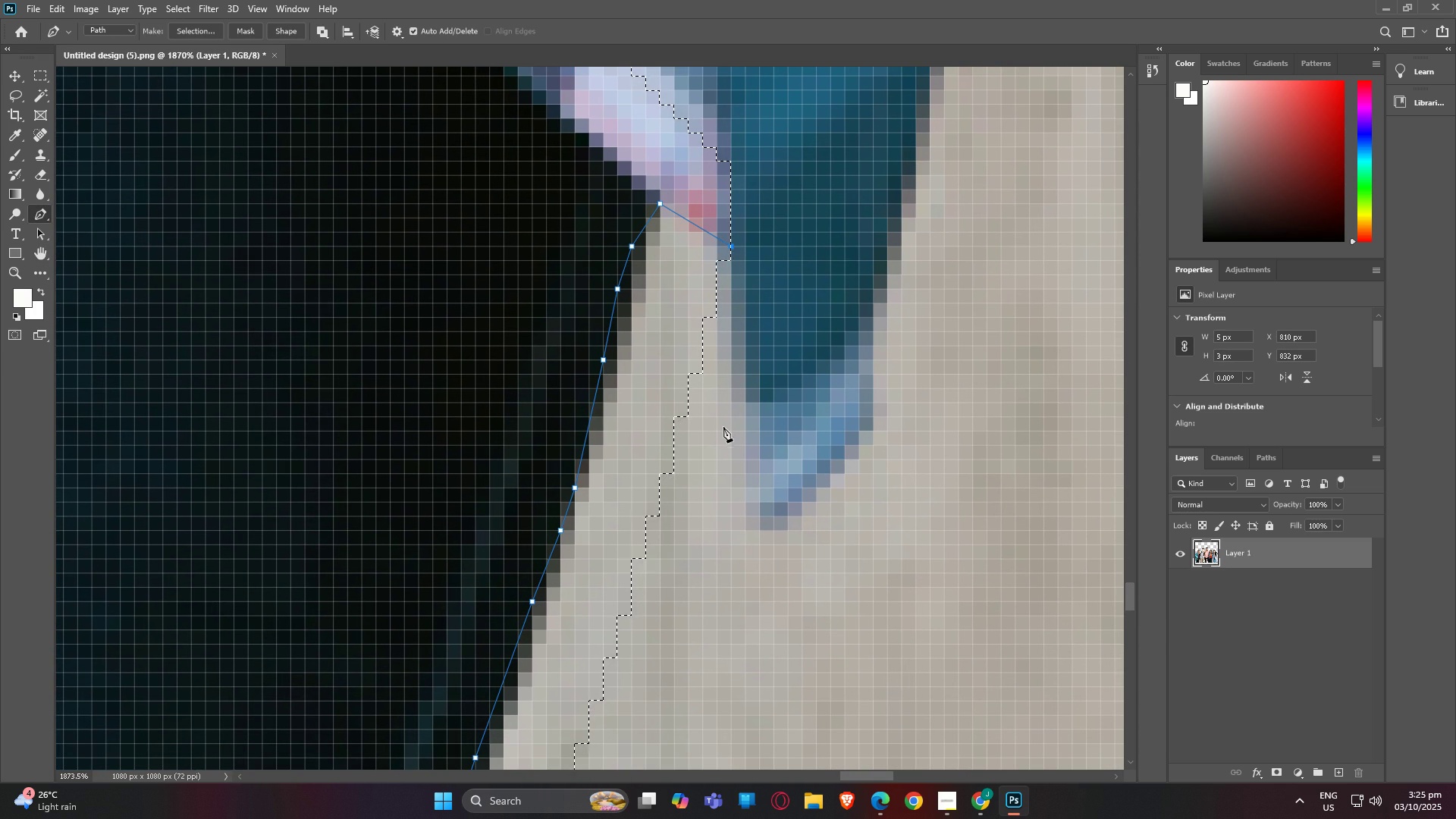 
left_click([724, 431])
 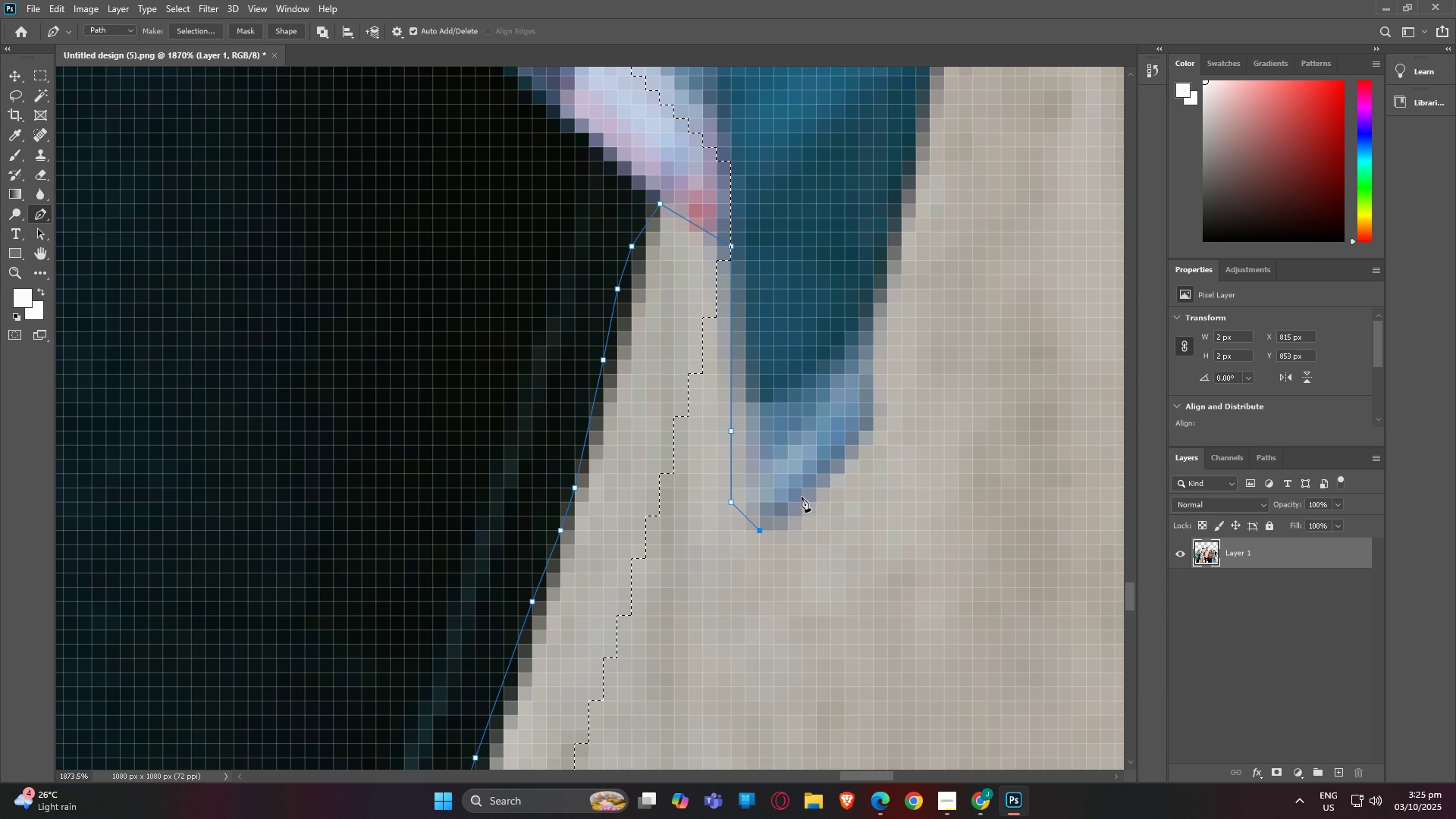 
left_click([858, 437])
 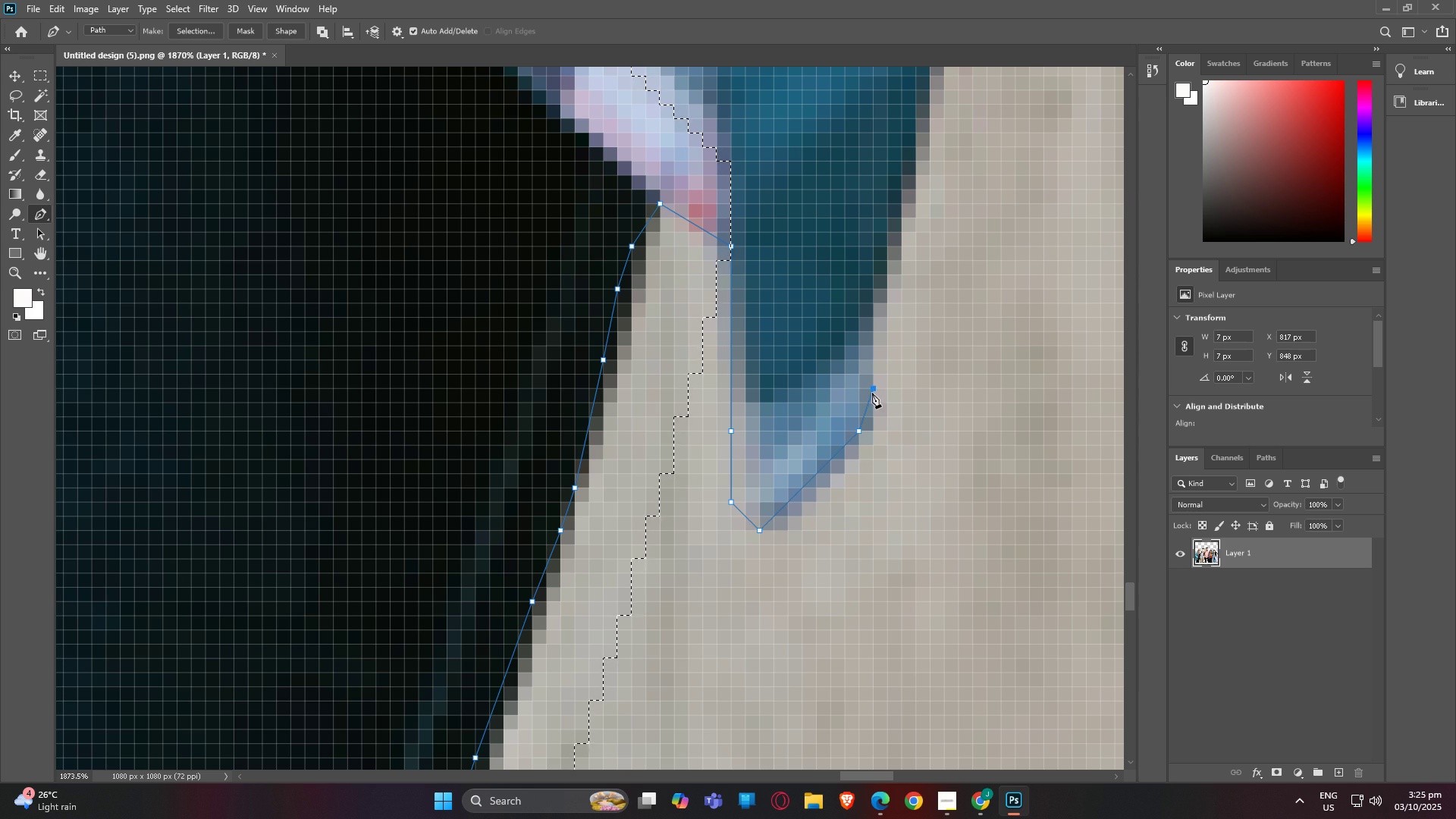 
left_click([872, 393])
 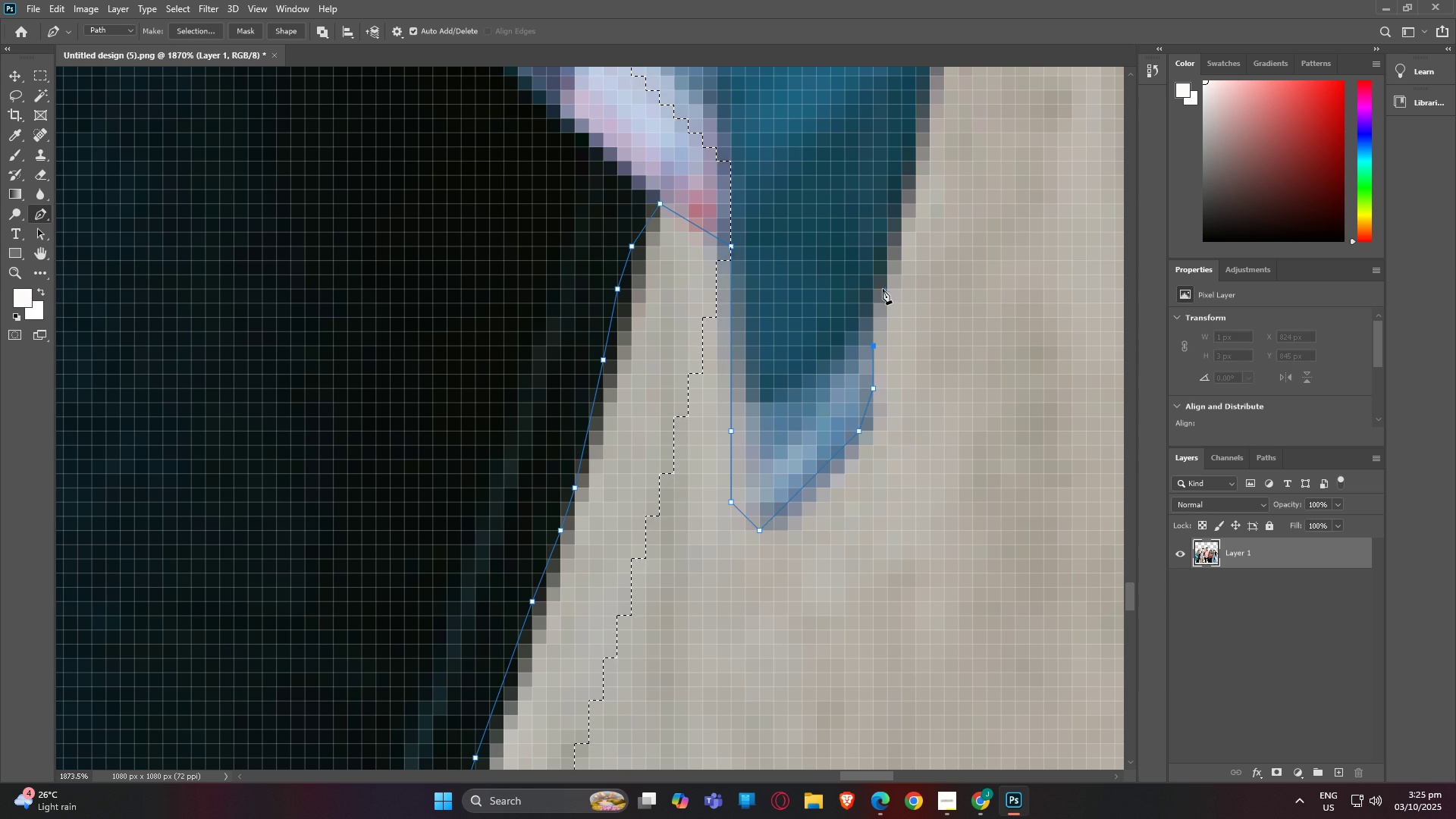 
triple_click([883, 289])
 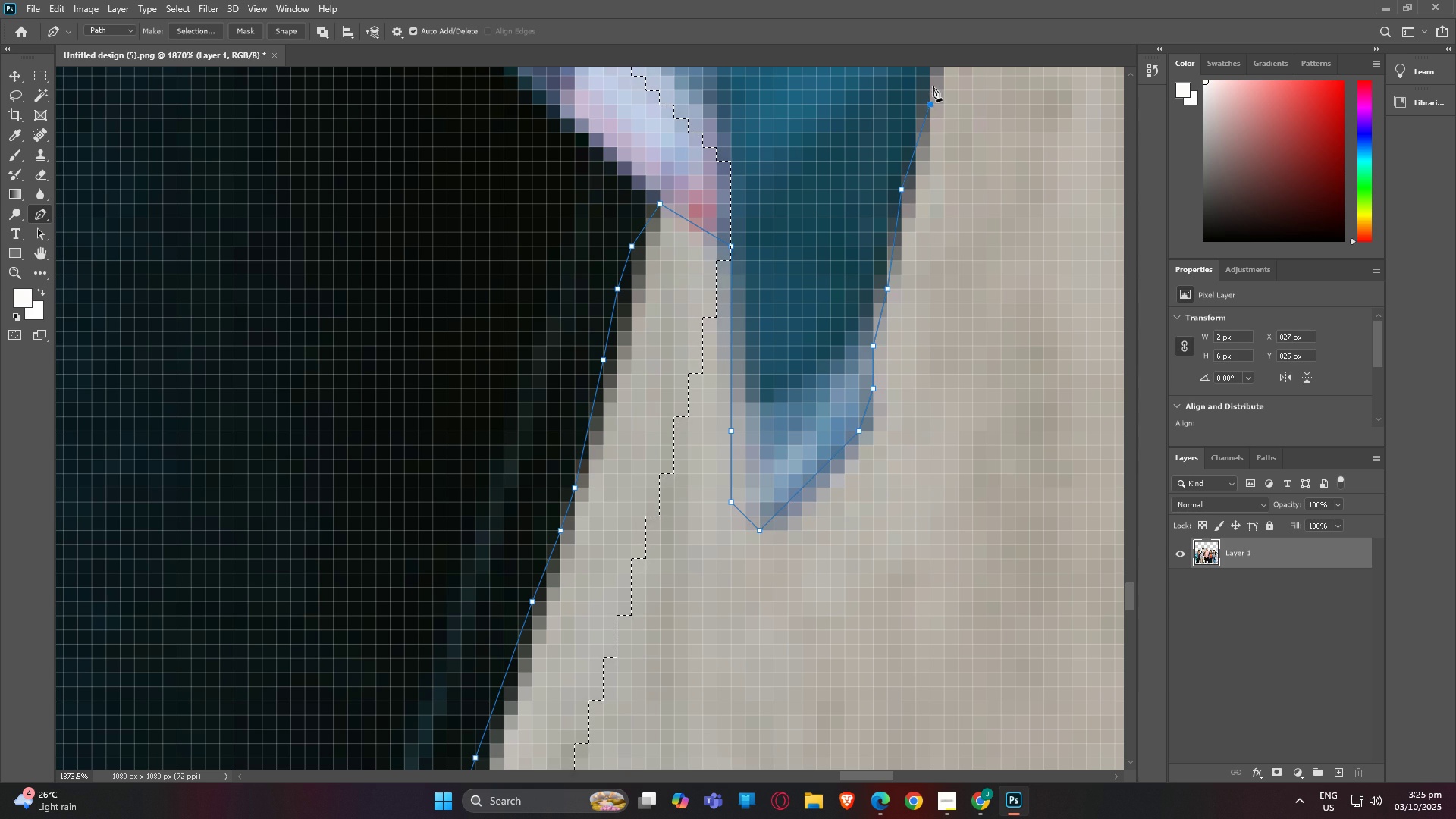 
triple_click([934, 82])
 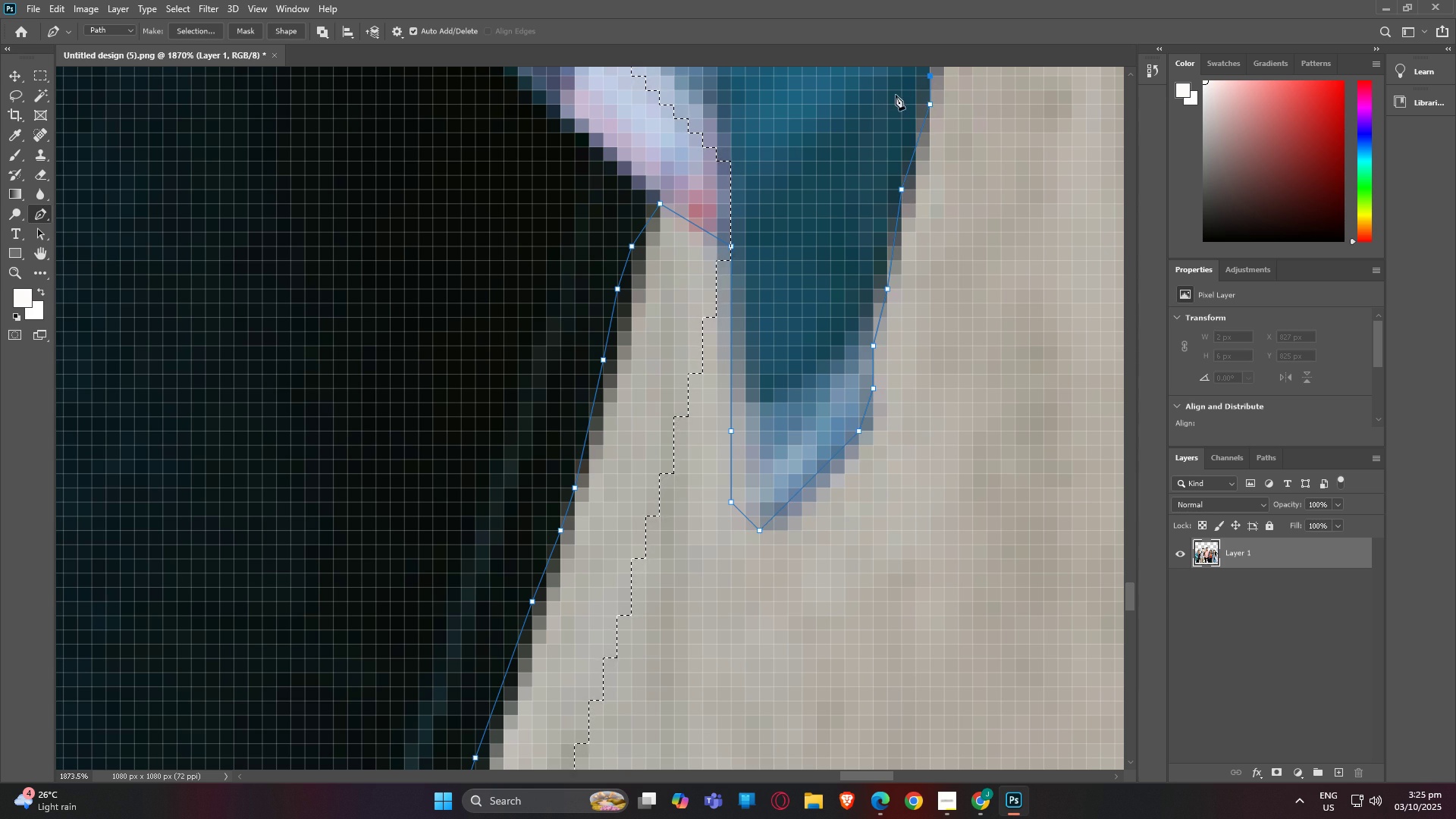 
type(hp)
 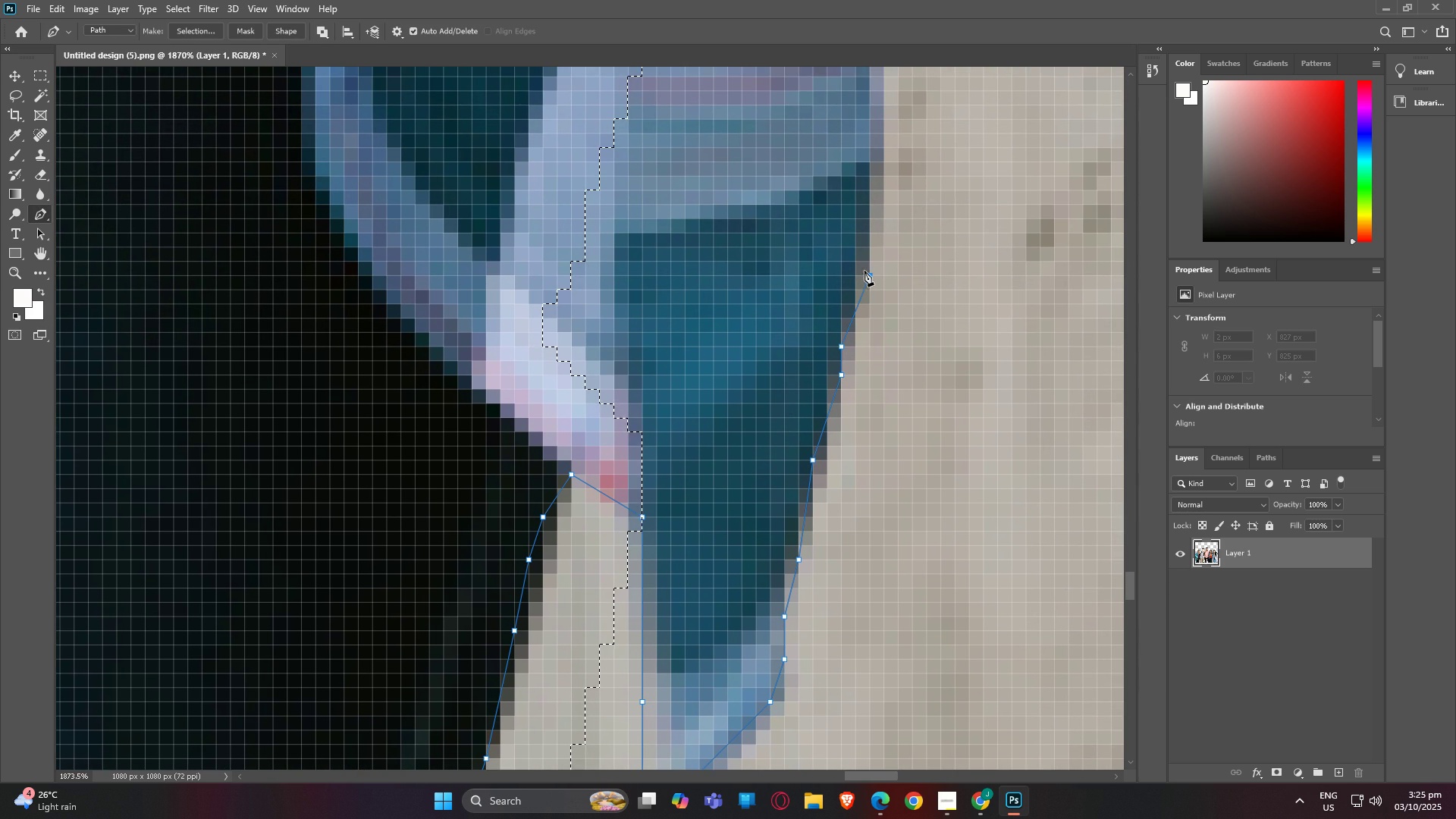 
left_click([864, 271])
 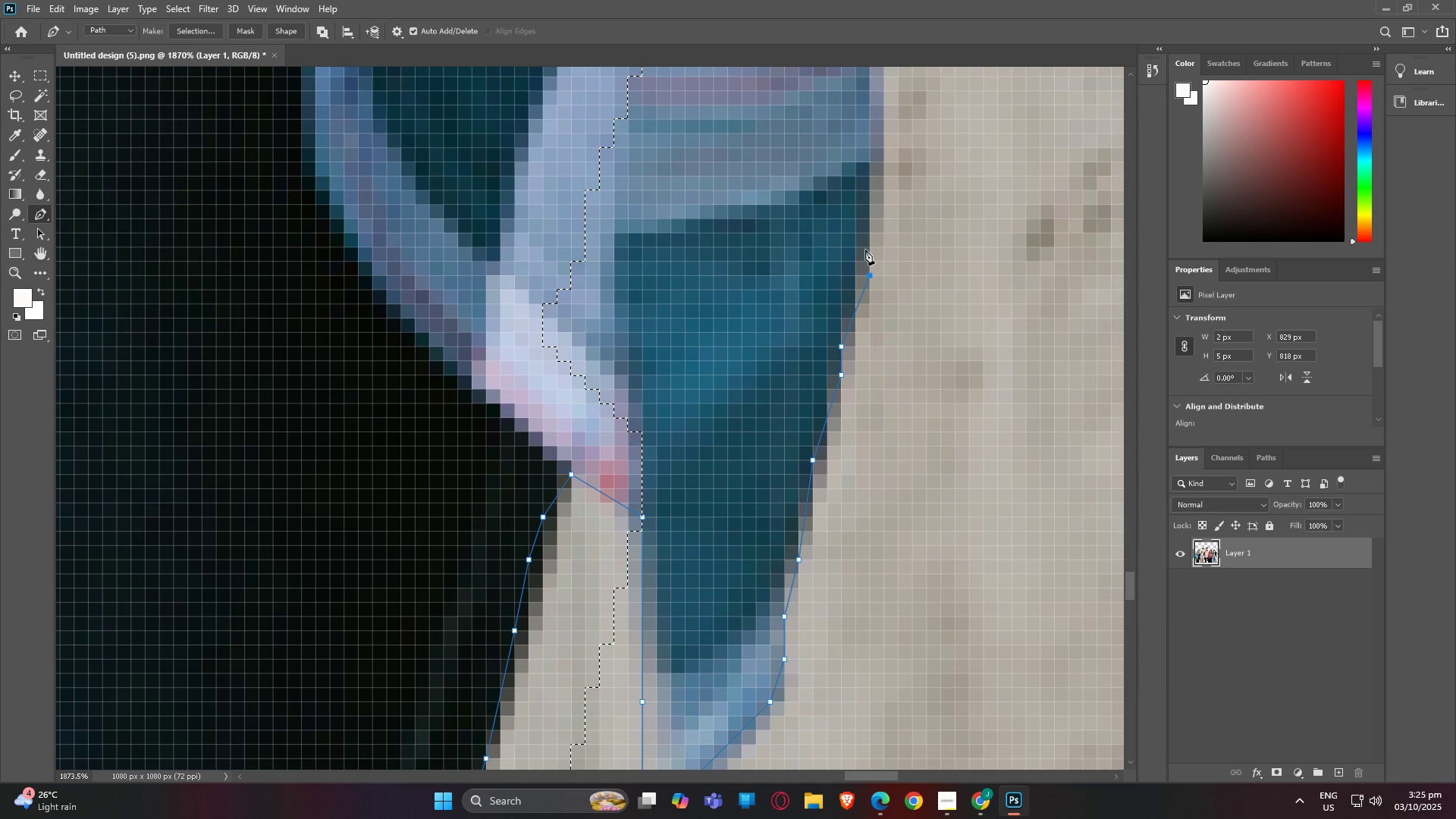 
scroll: coordinate [864, 256], scroll_direction: down, amount: 4.0